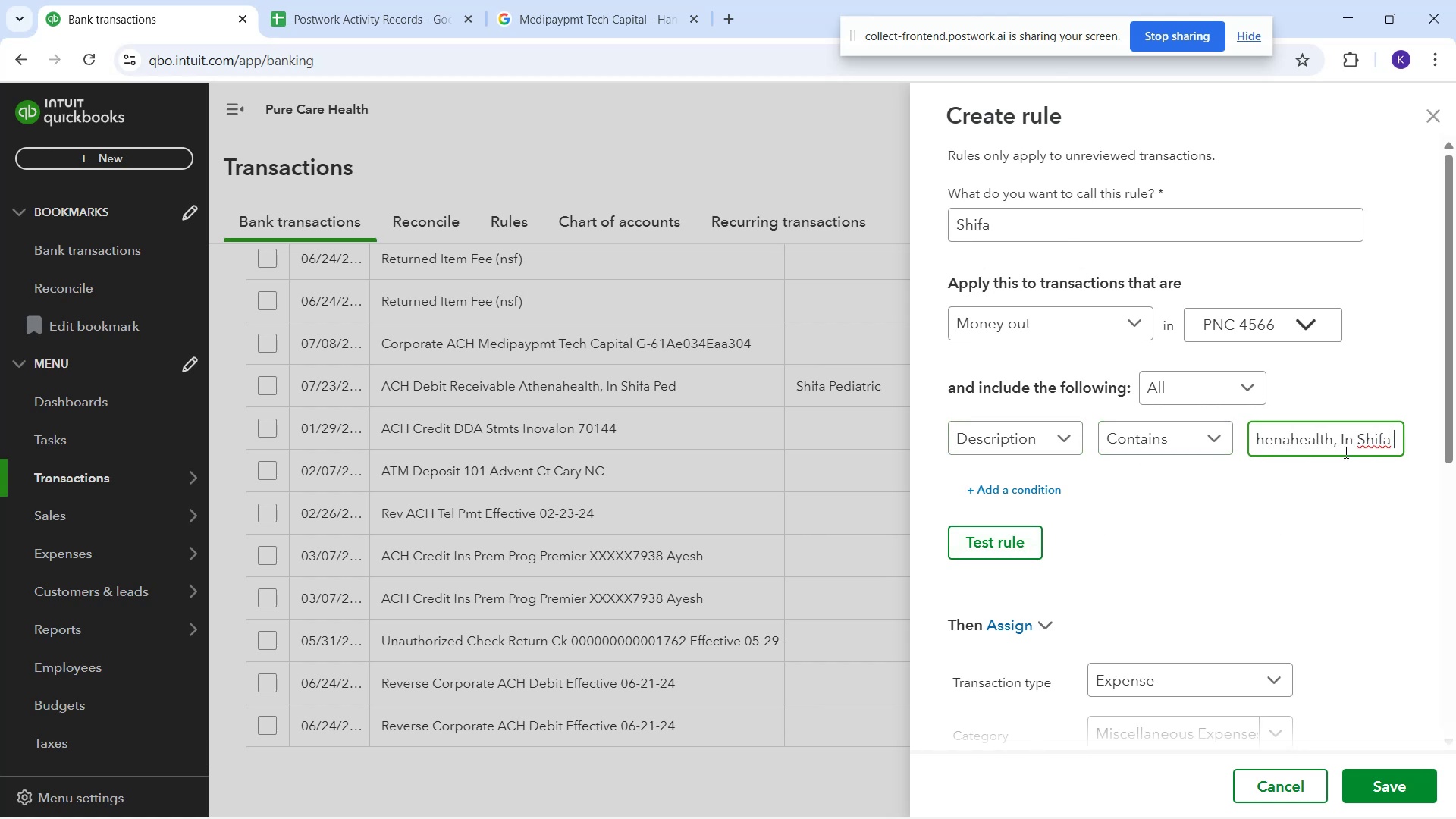 
key(ArrowRight)
 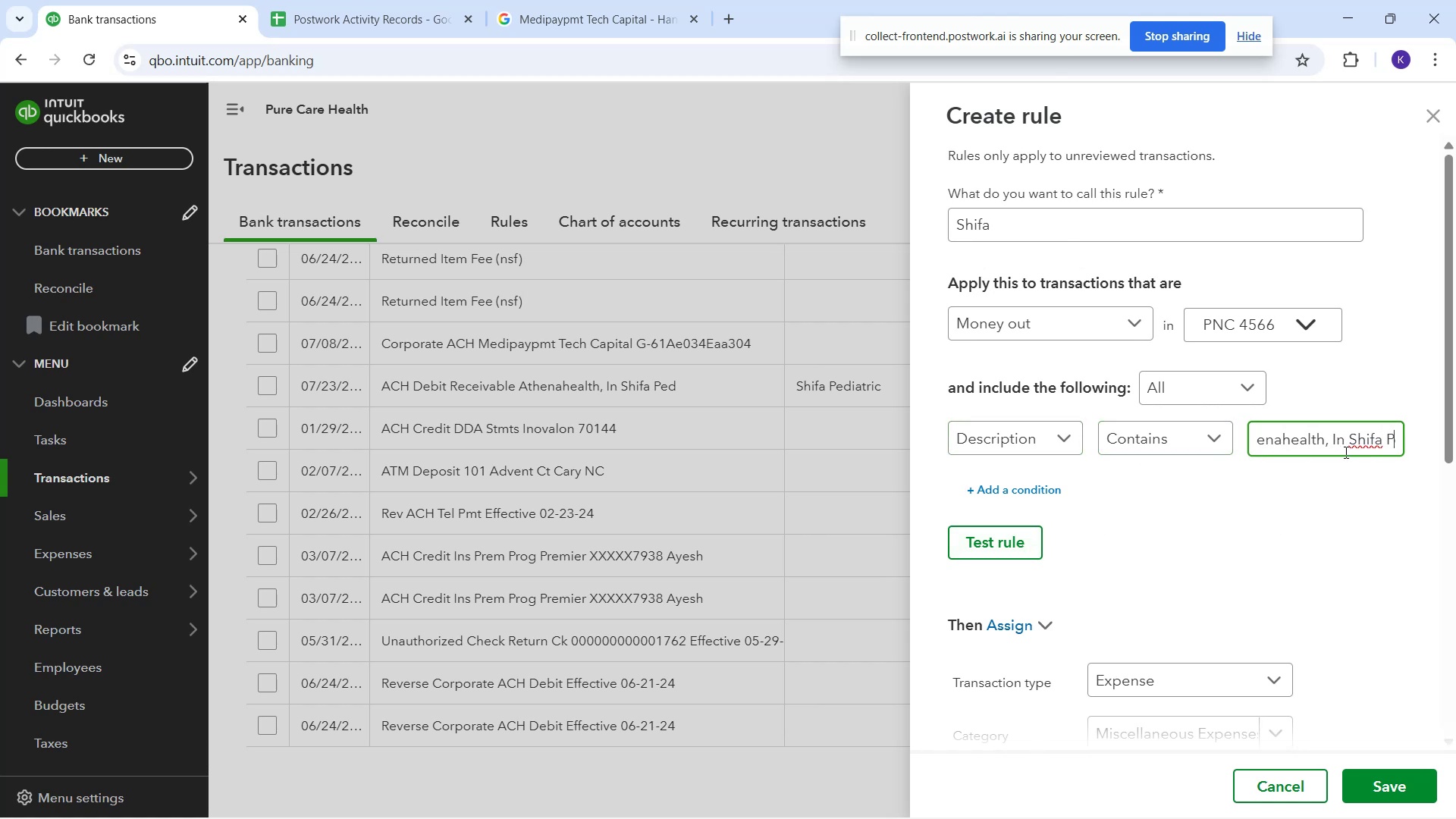 
key(ArrowRight)
 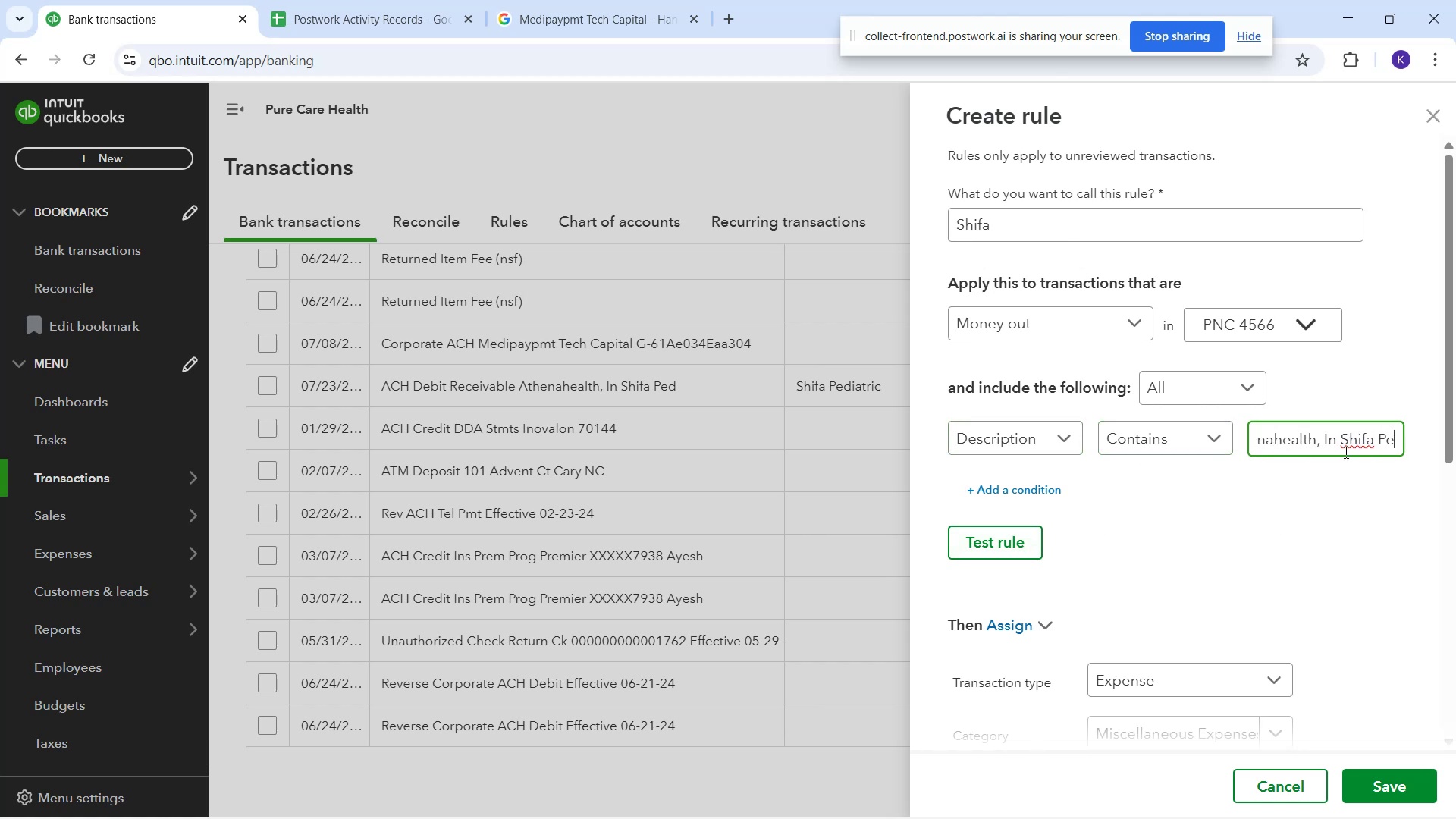 
key(ArrowRight)
 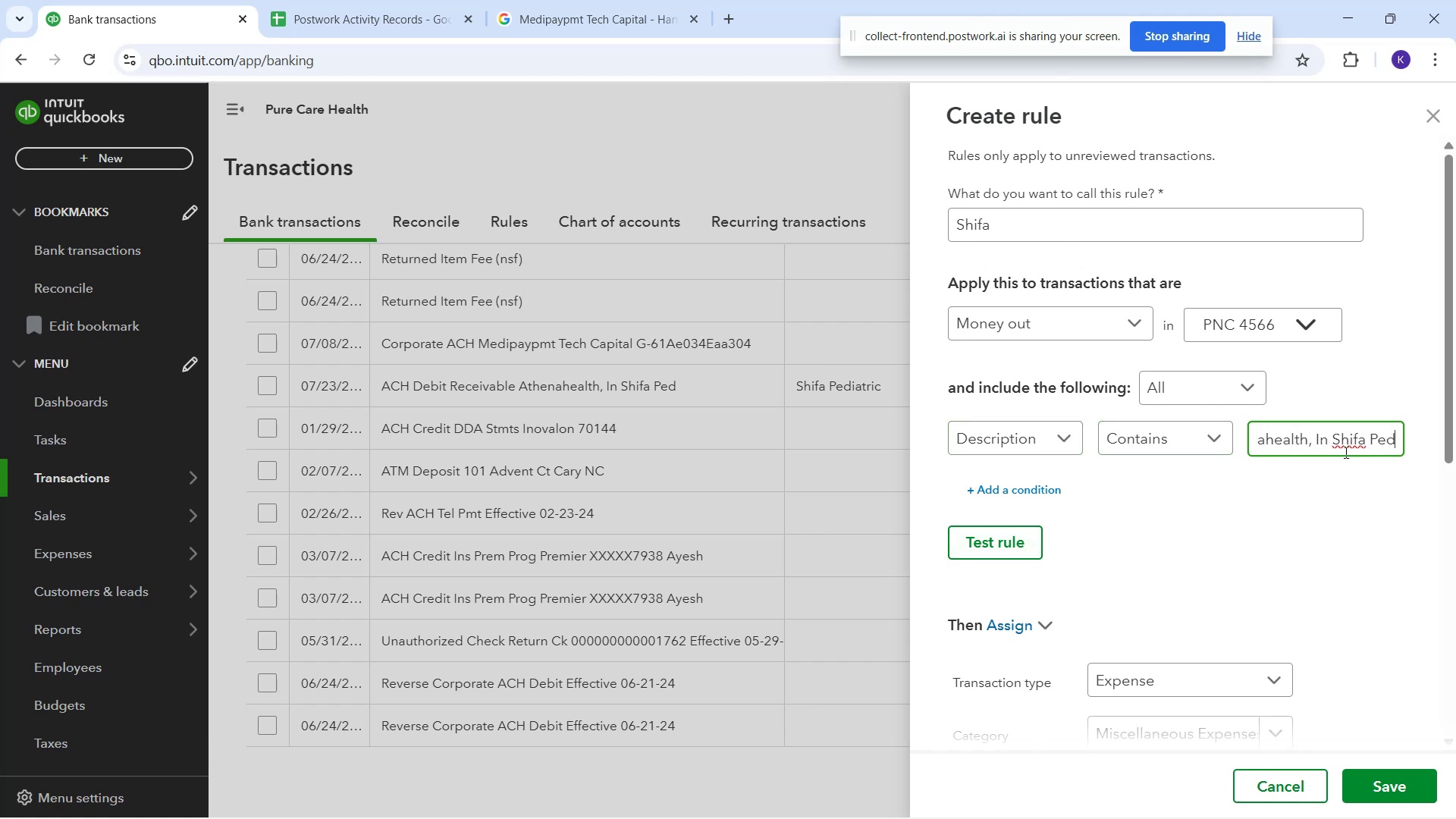 
key(ArrowRight)
 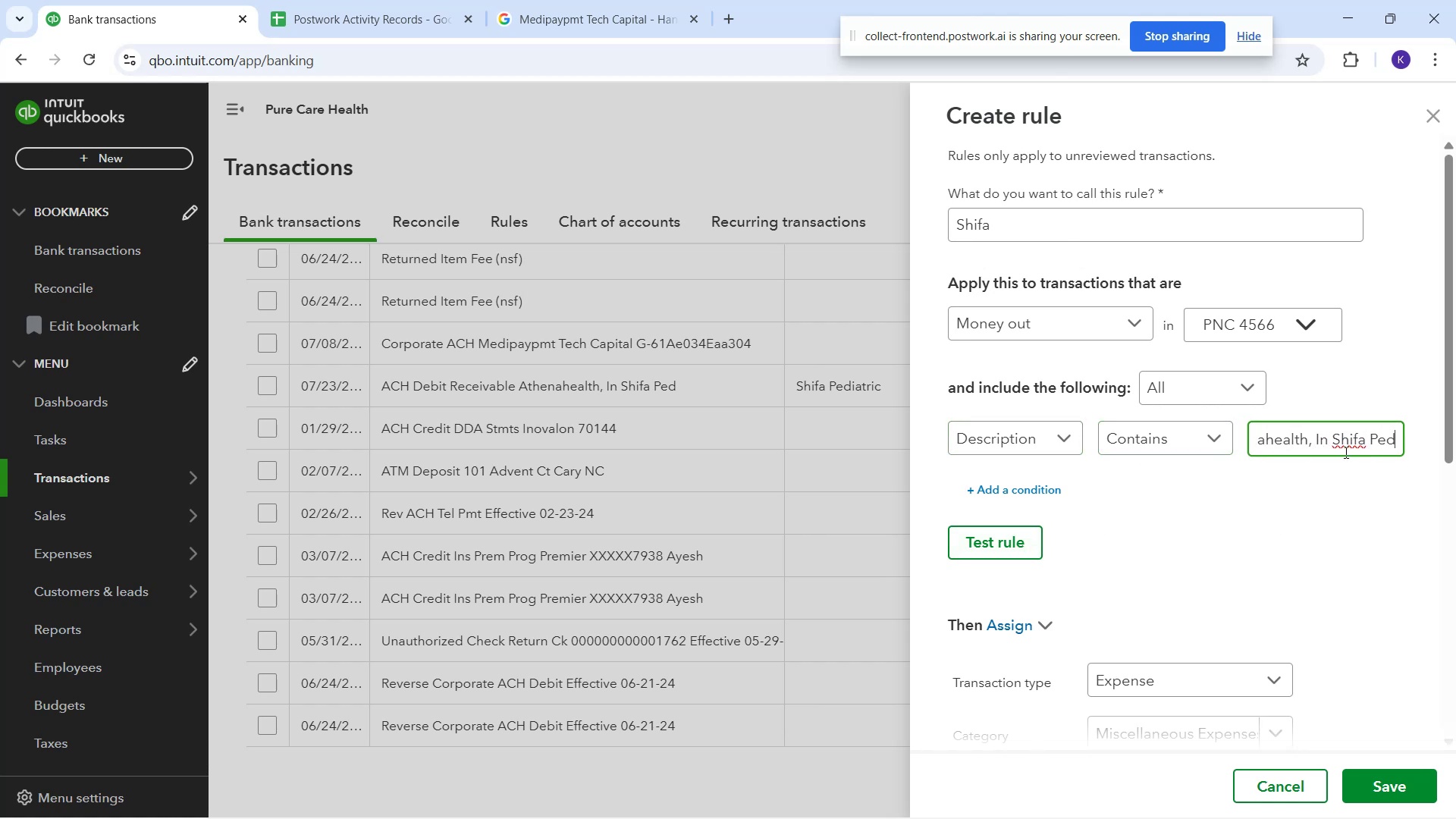 
key(ArrowRight)
 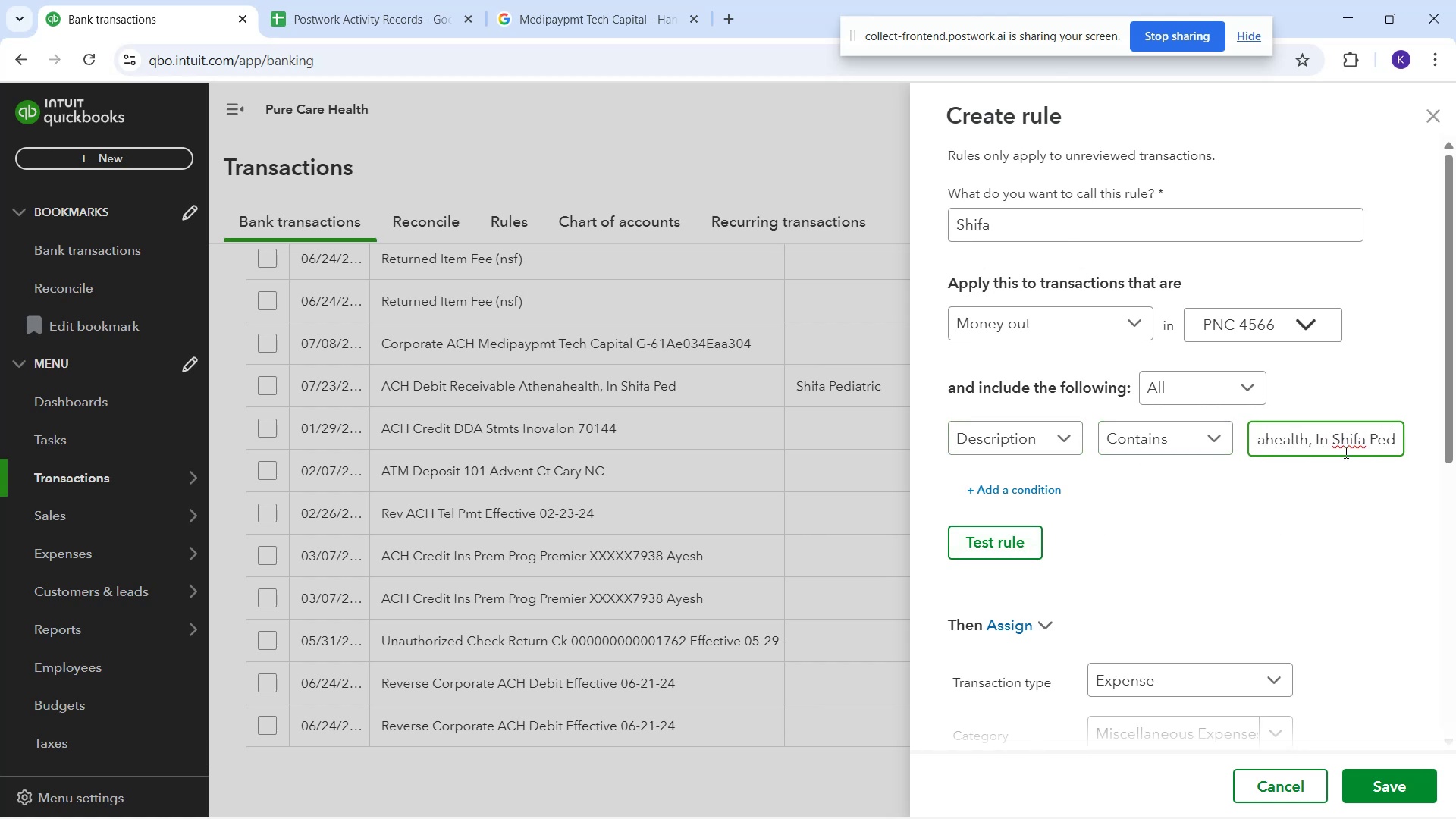 
key(ArrowRight)
 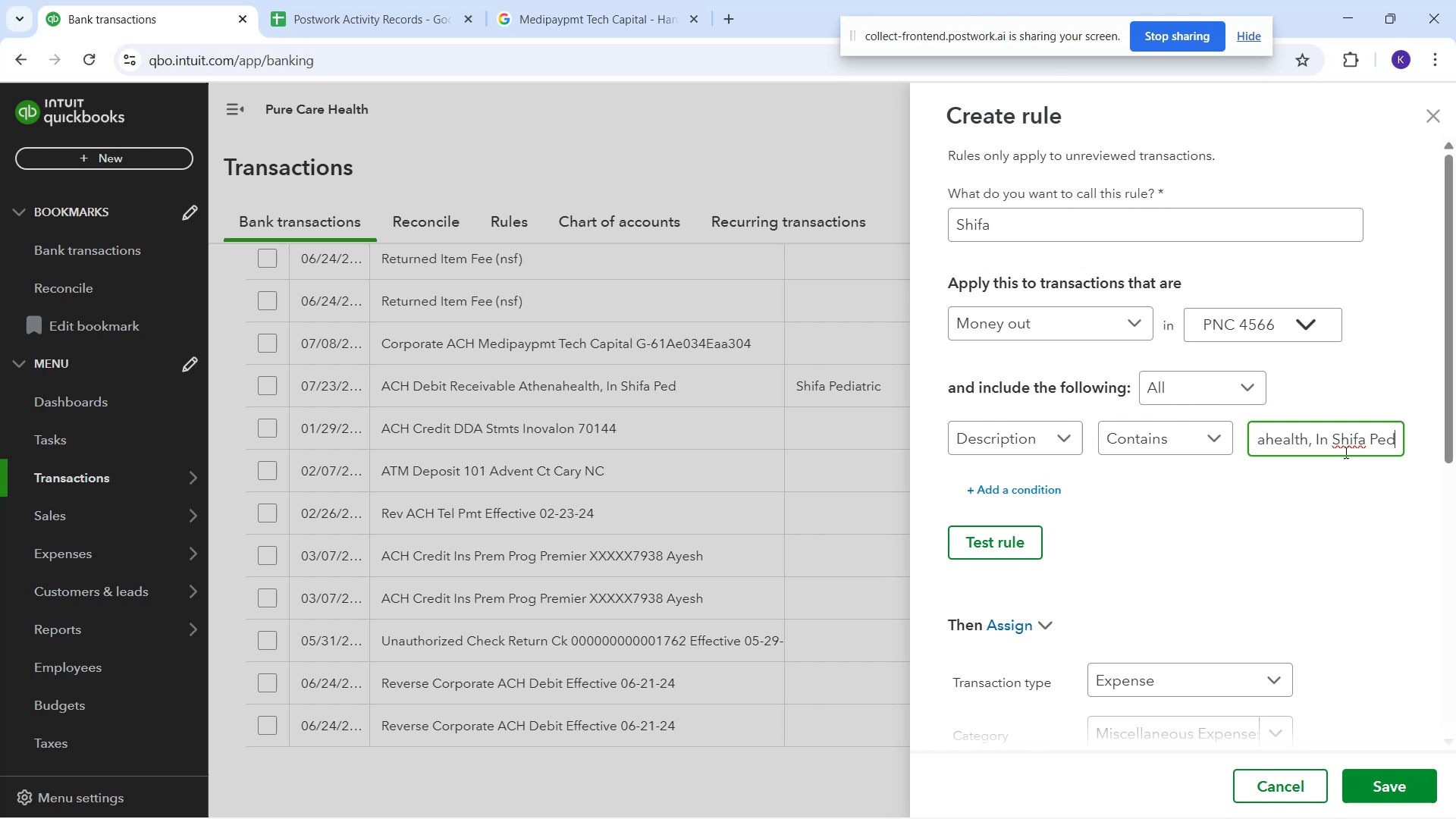 
key(Backspace)
 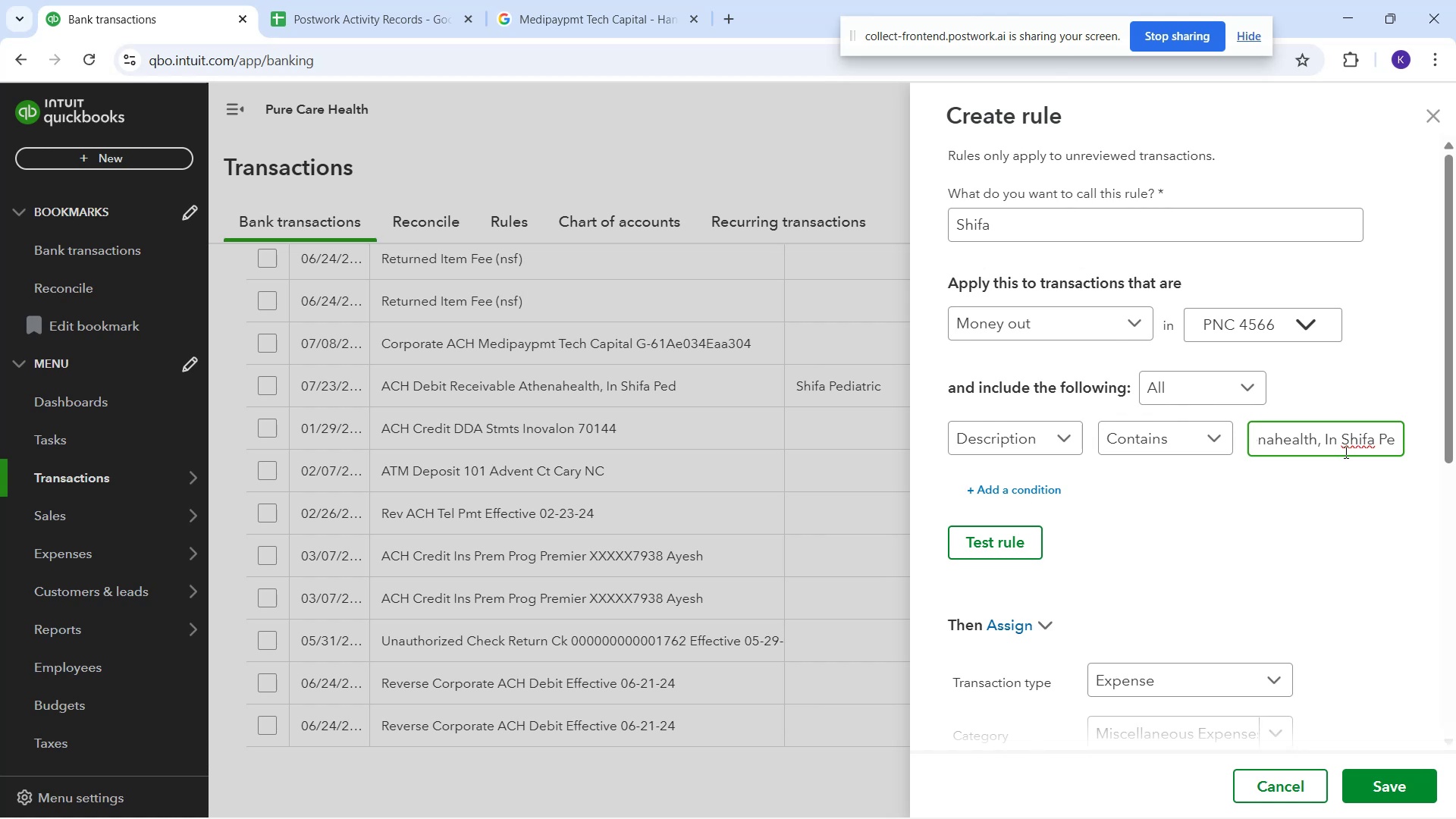 
key(Backspace)
 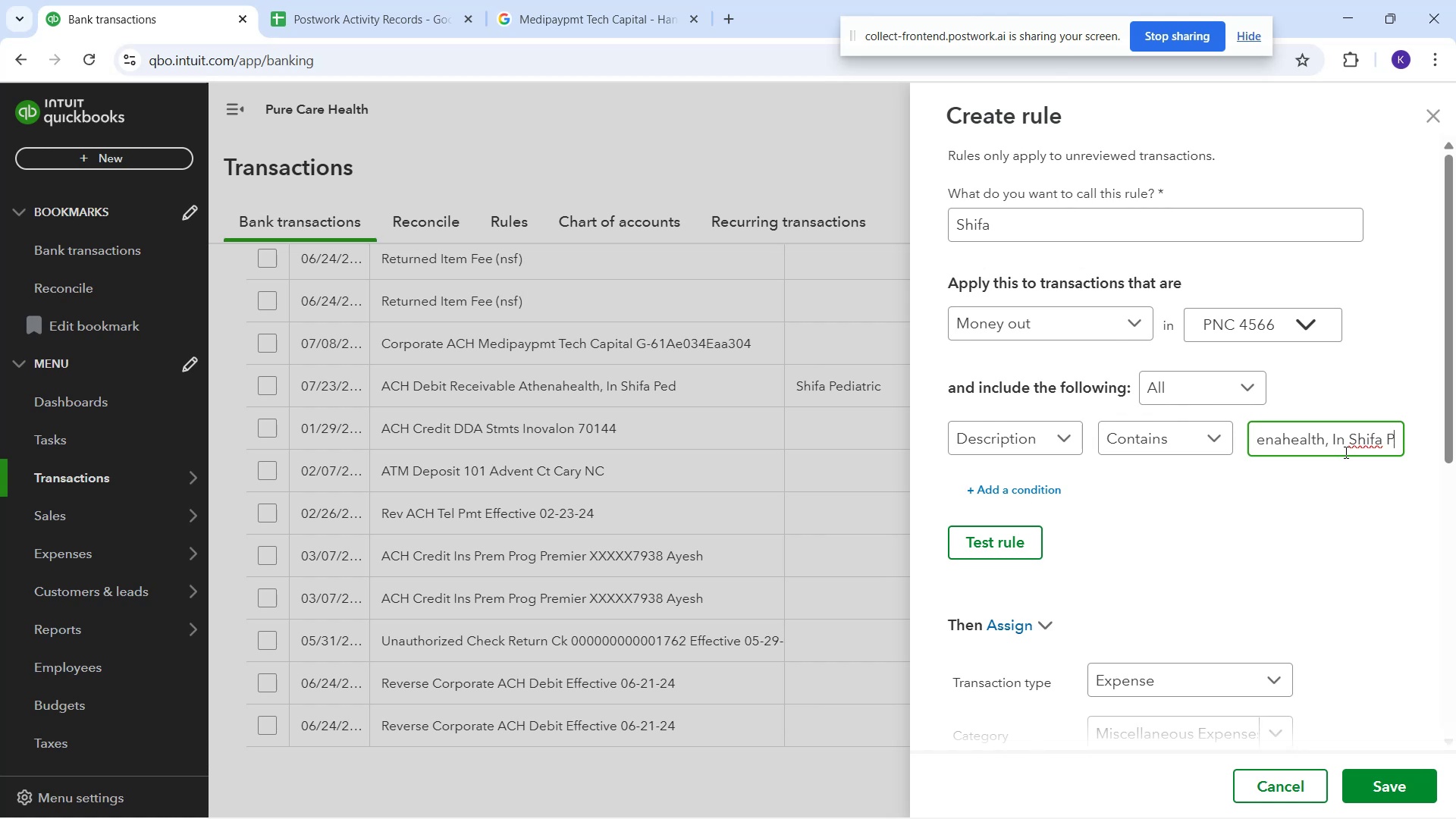 
key(Backspace)
 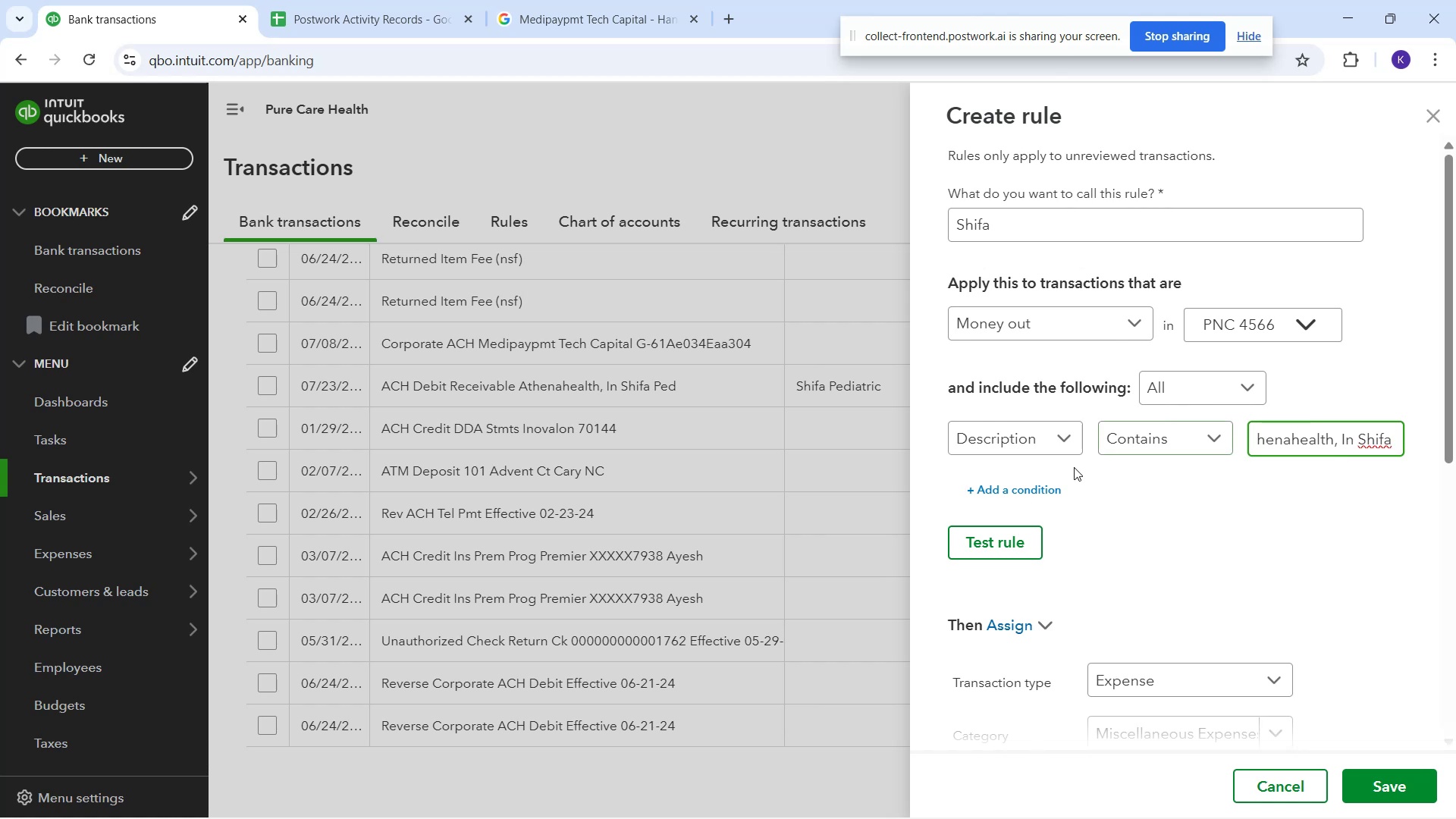 
left_click([993, 536])
 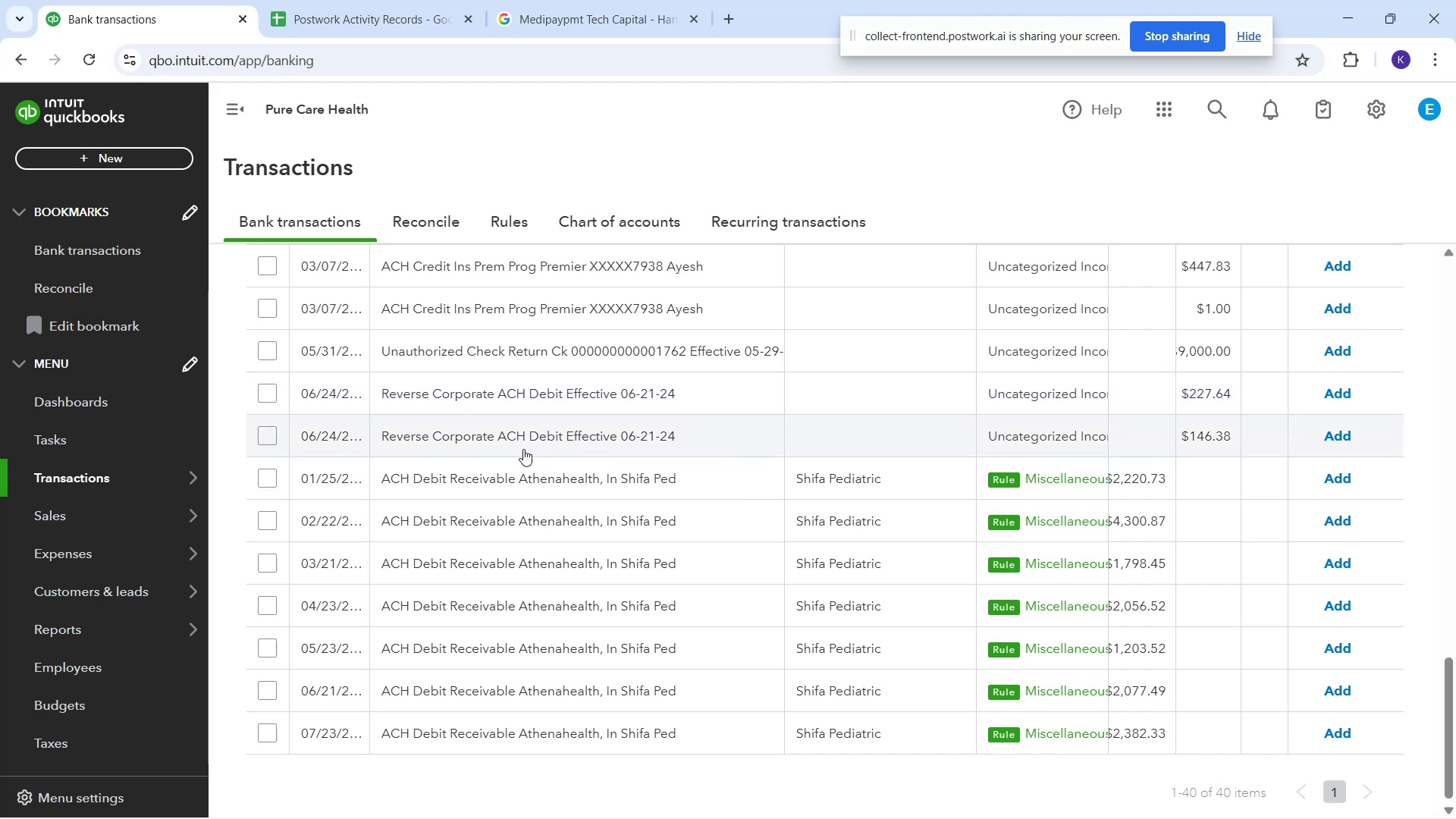 
wait(36.58)
 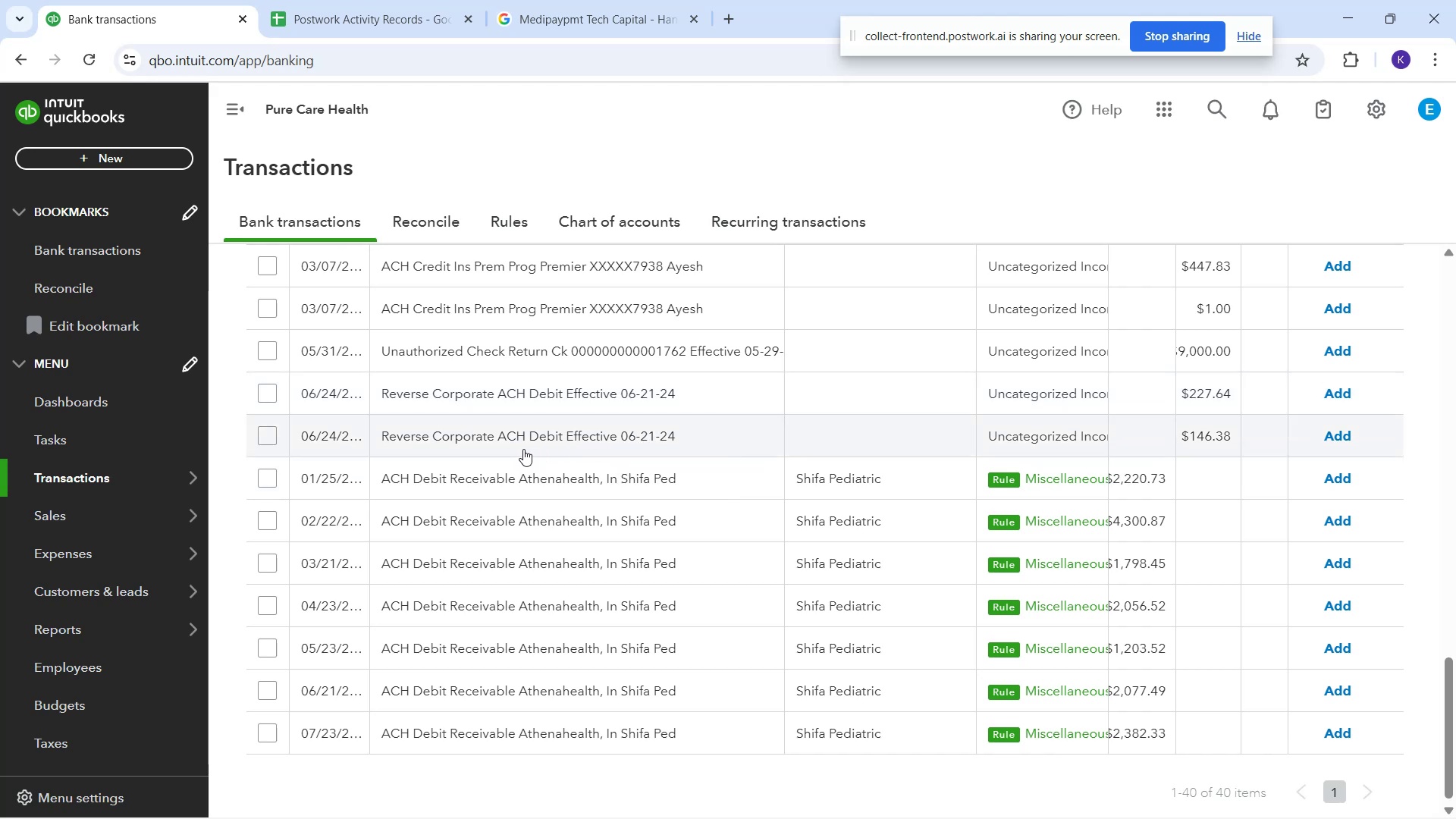 
scroll: coordinate [723, 567], scroll_direction: up, amount: 2.0
 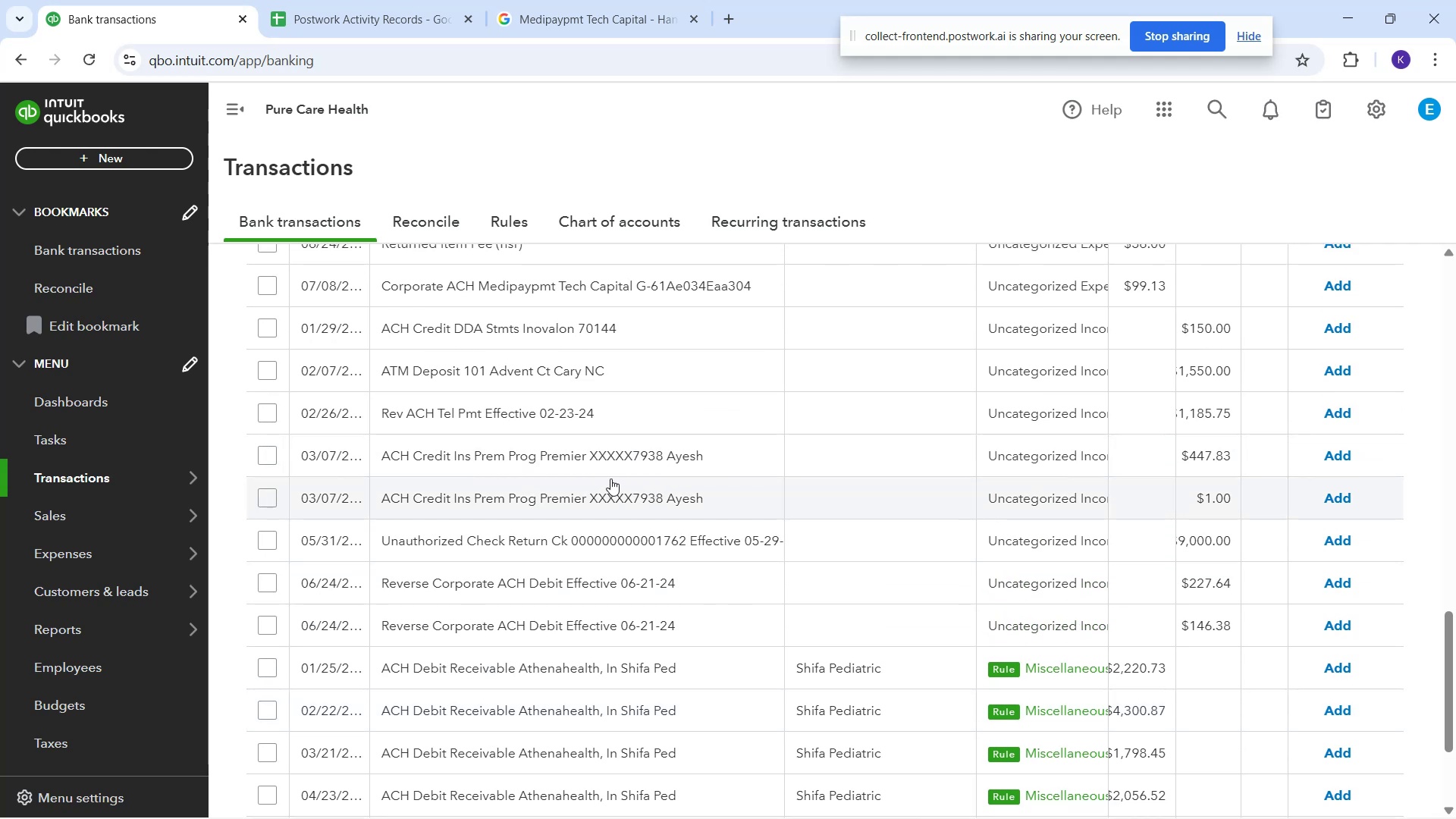 
wait(6.62)
 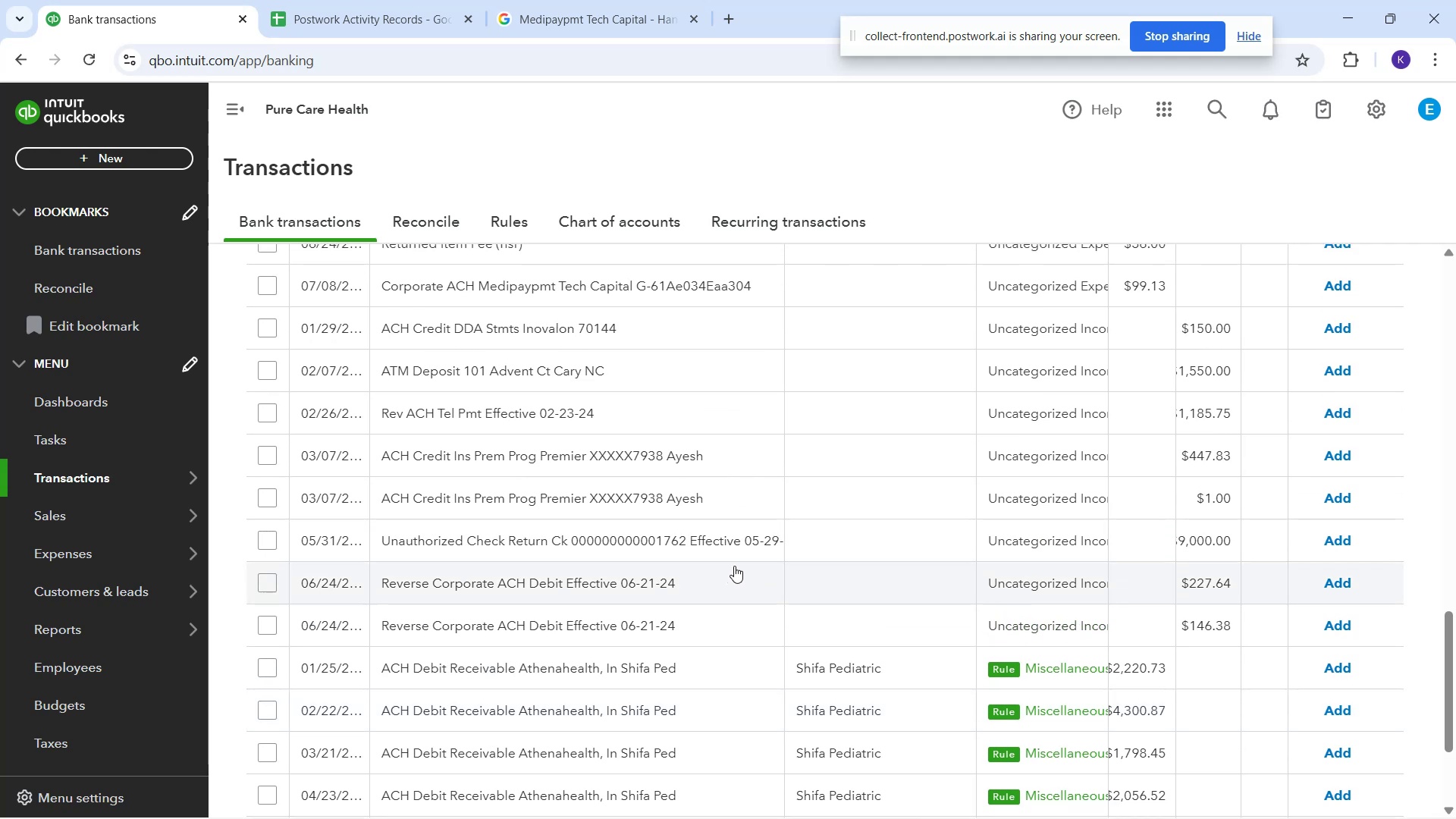 
scroll: coordinate [657, 504], scroll_direction: up, amount: 2.0
 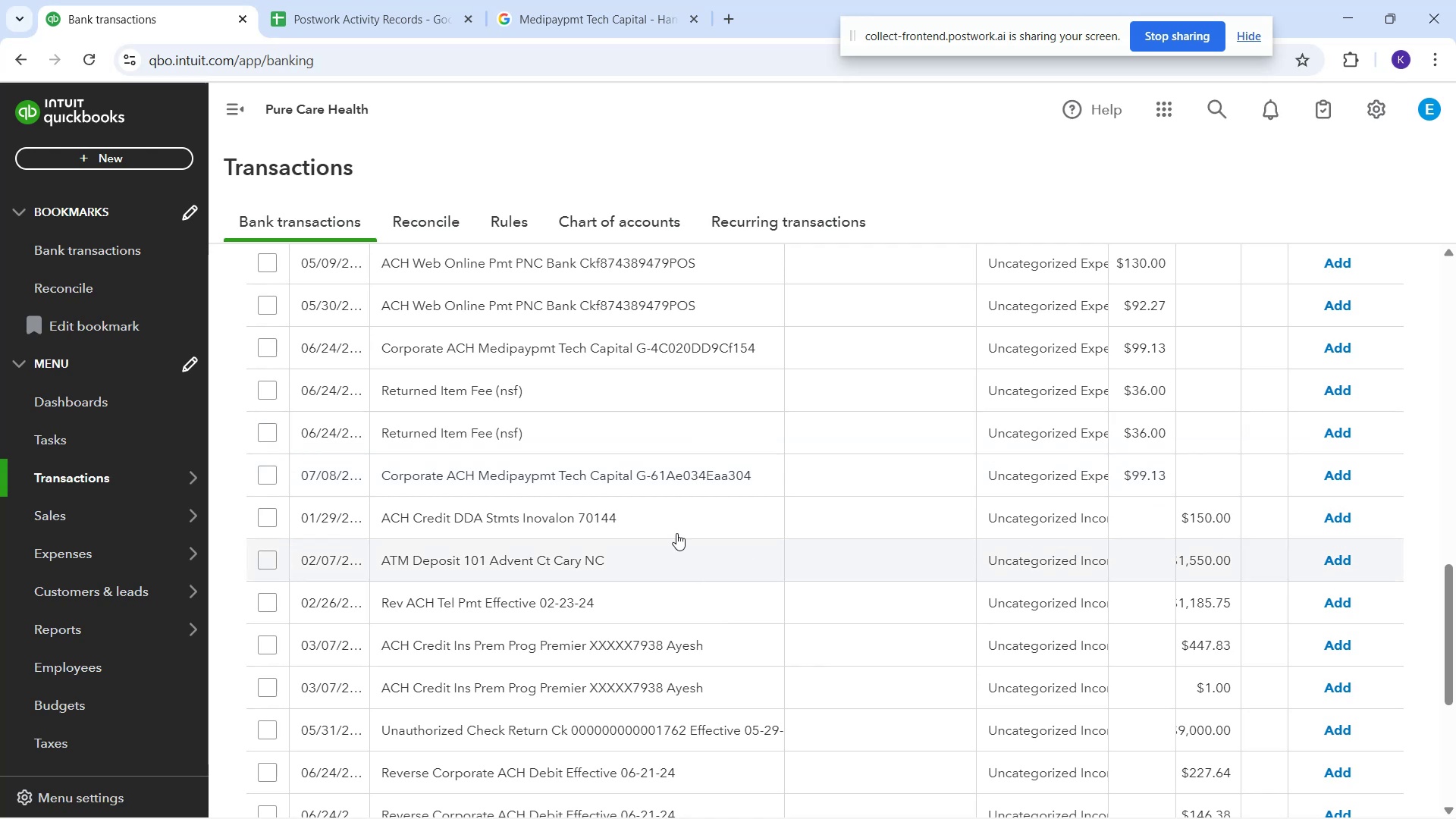 
wait(12.07)
 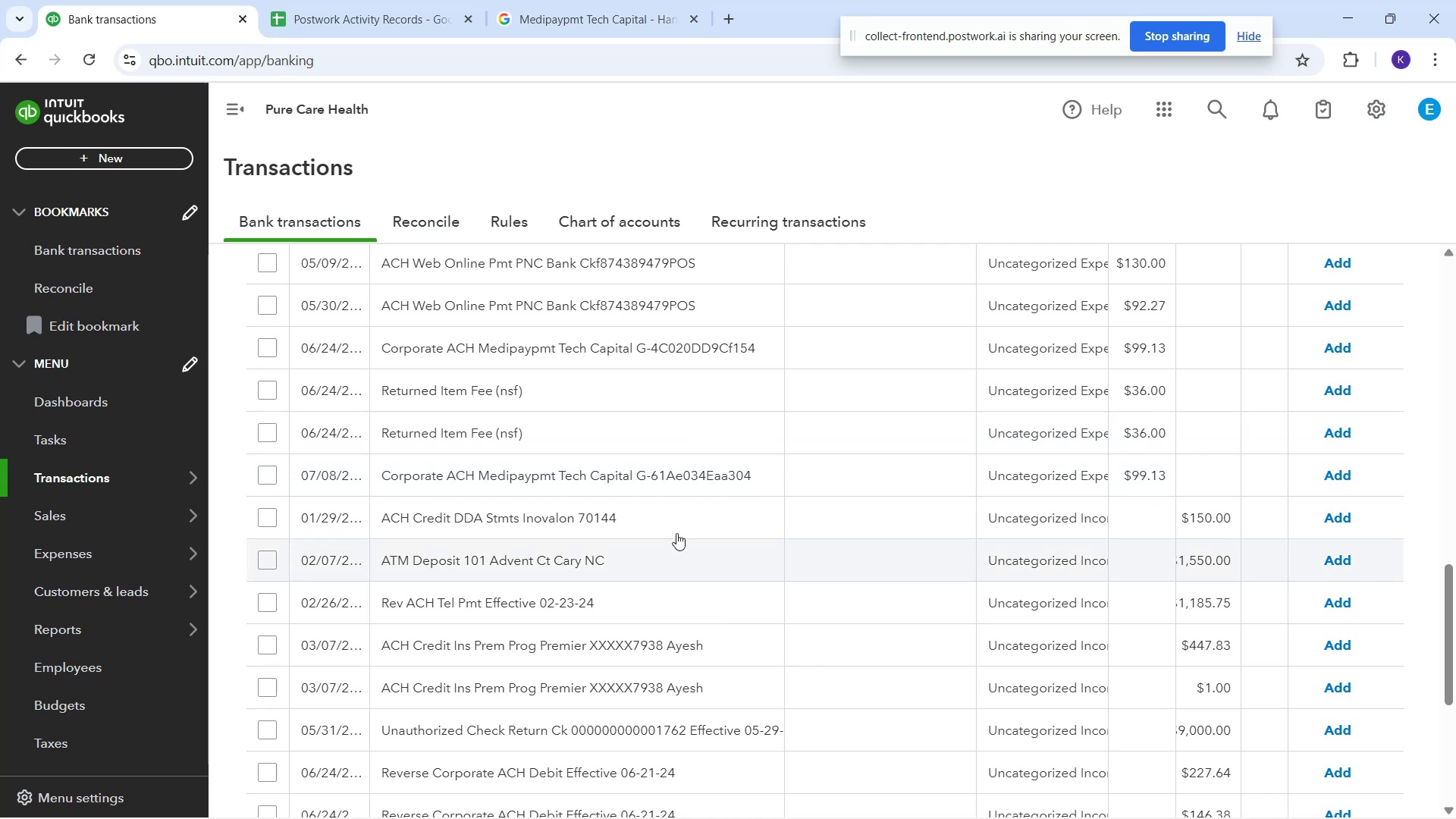 
scroll: coordinate [721, 431], scroll_direction: up, amount: 1.0
 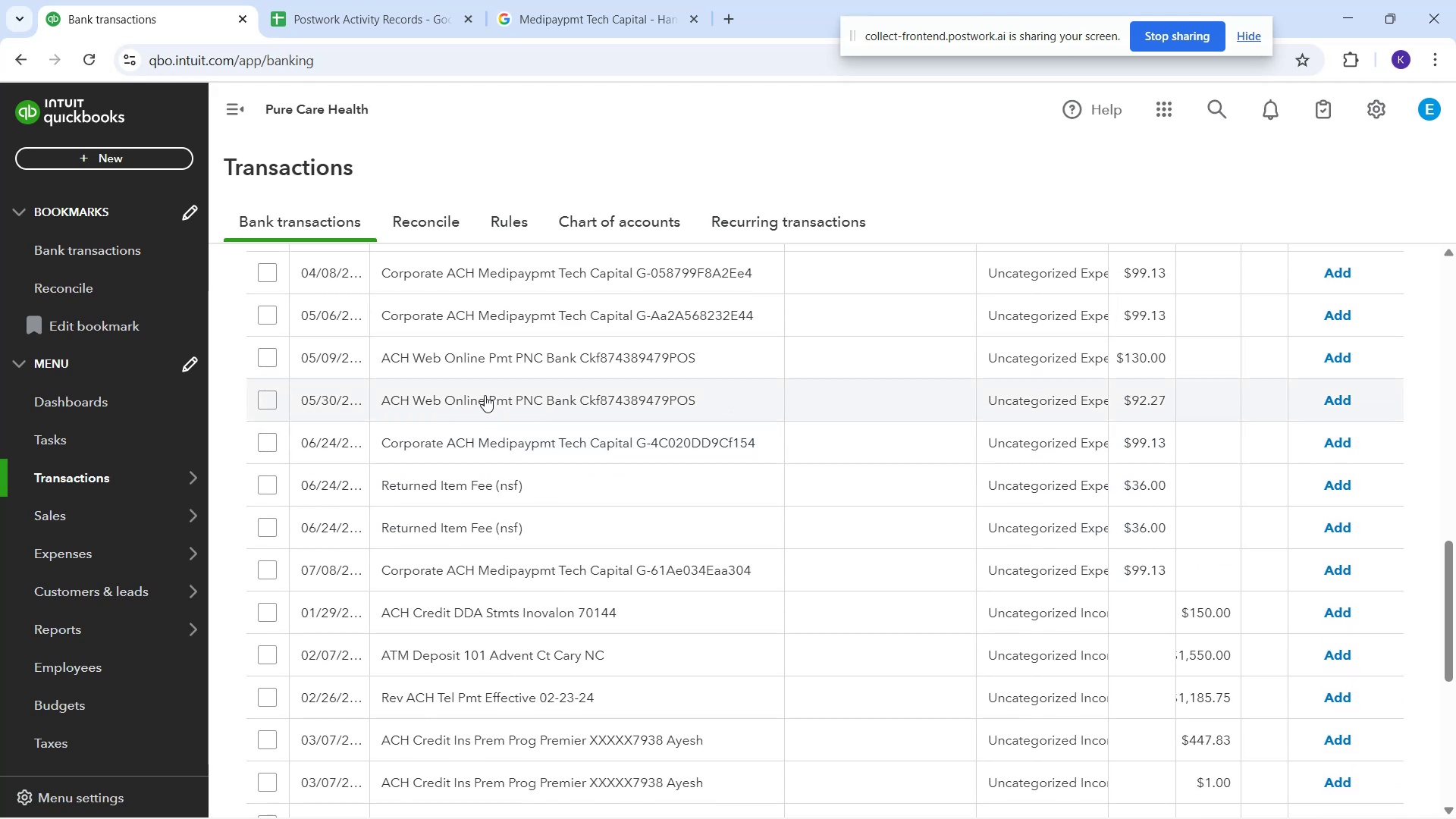 
wait(10.38)
 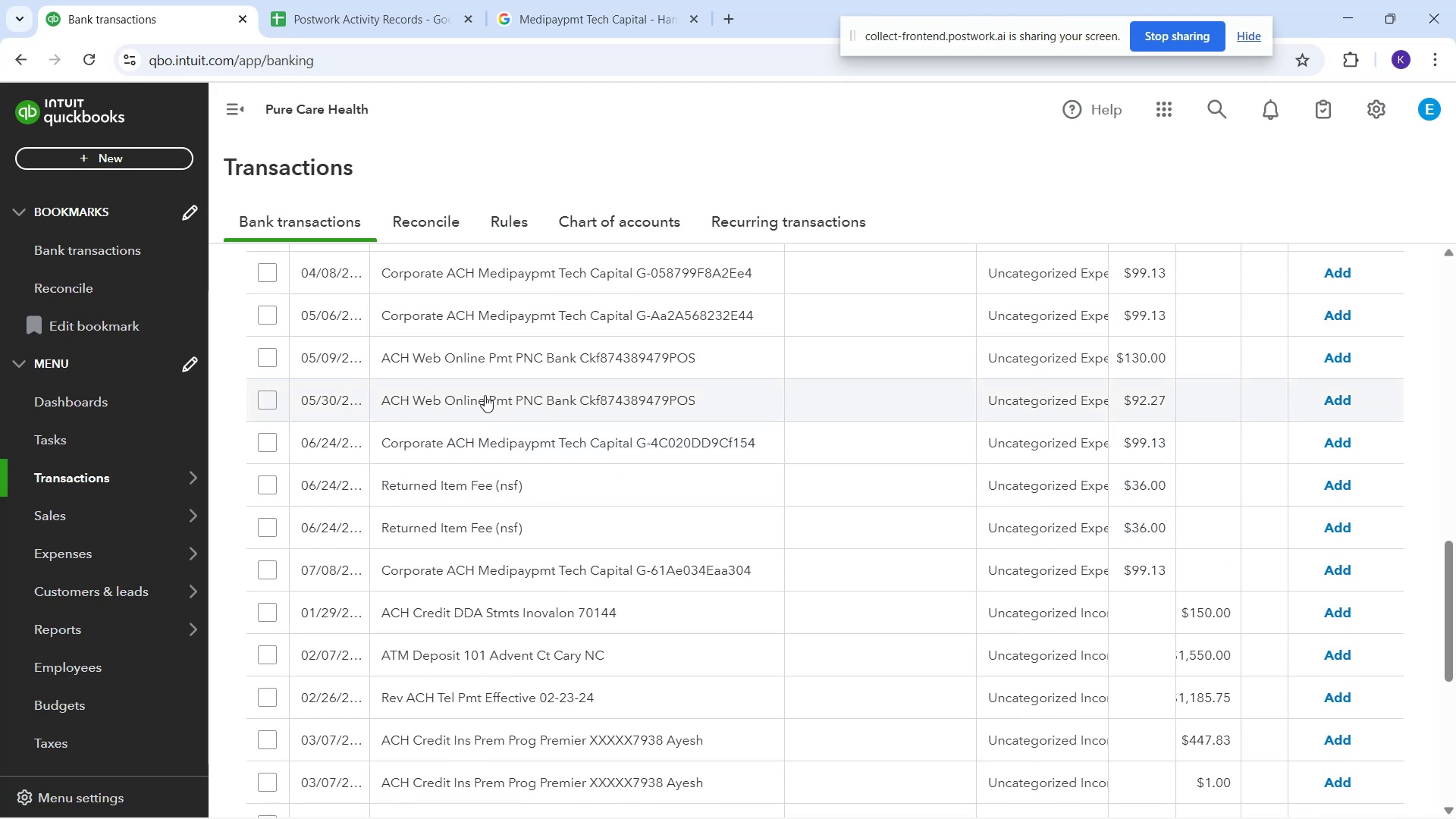 
scroll: coordinate [606, 481], scroll_direction: up, amount: 6.0
 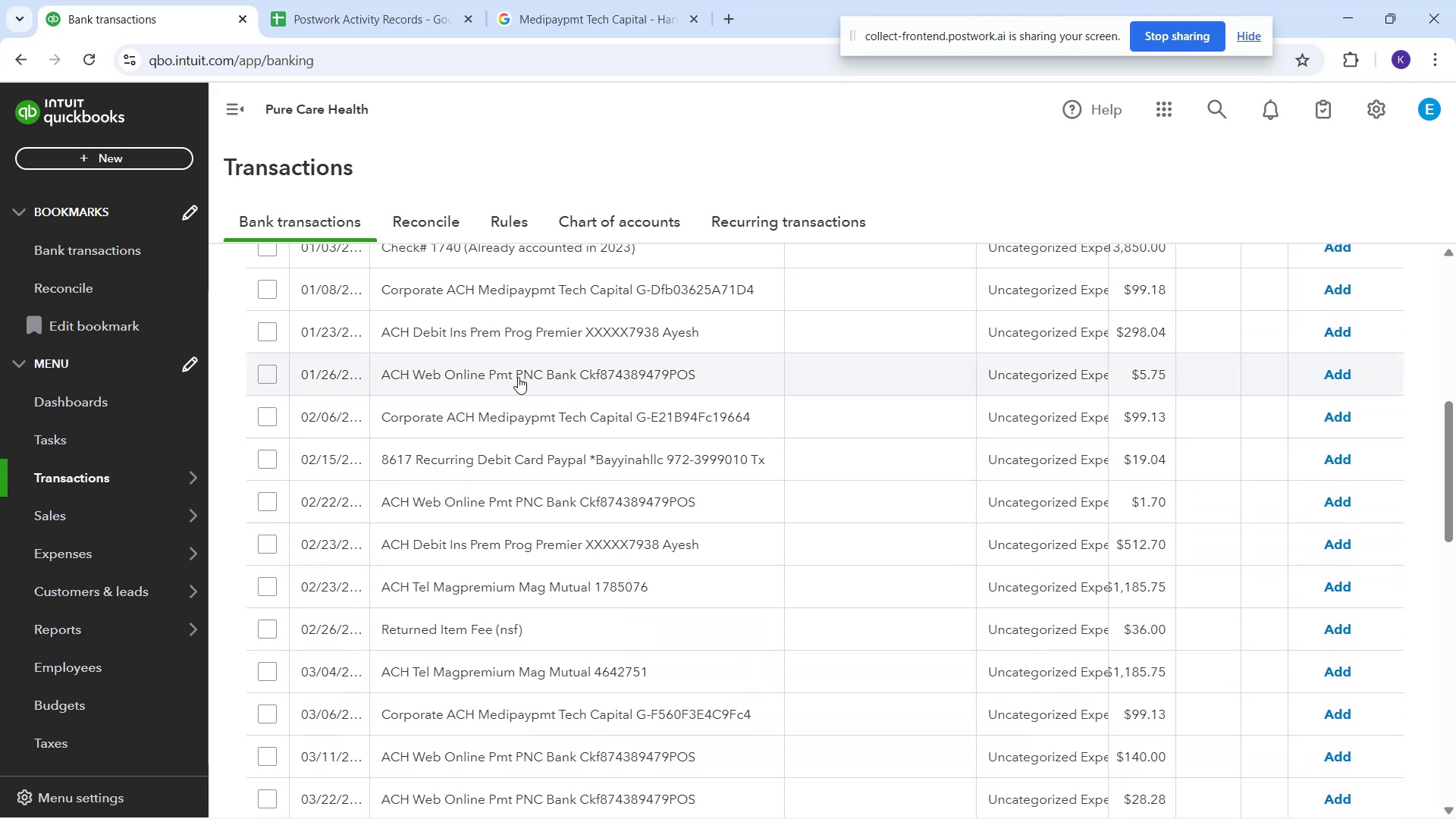 
left_click_drag(start_coordinate=[521, 378], to_coordinate=[538, 381])
 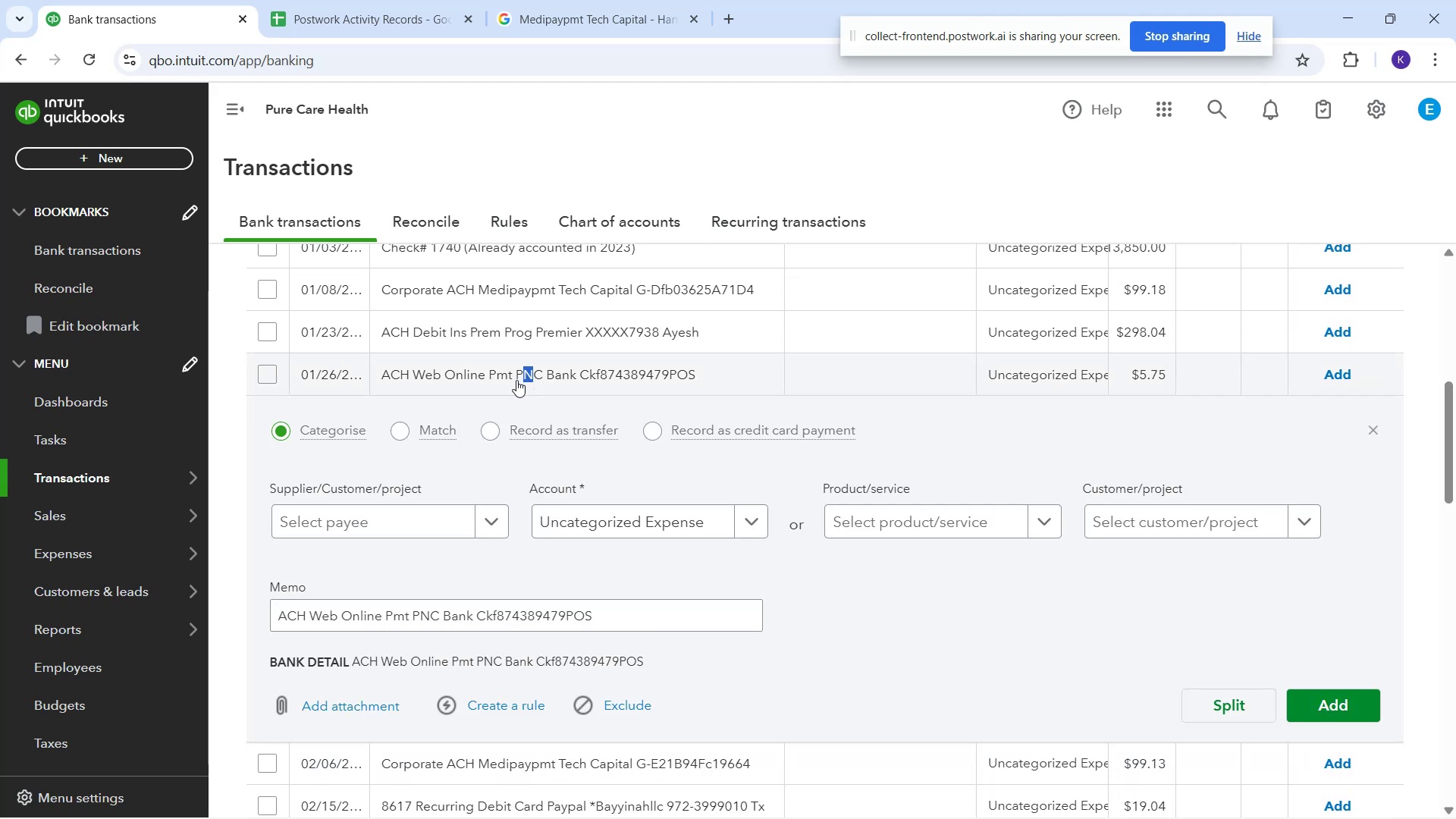 
left_click_drag(start_coordinate=[516, 380], to_coordinate=[576, 380])
 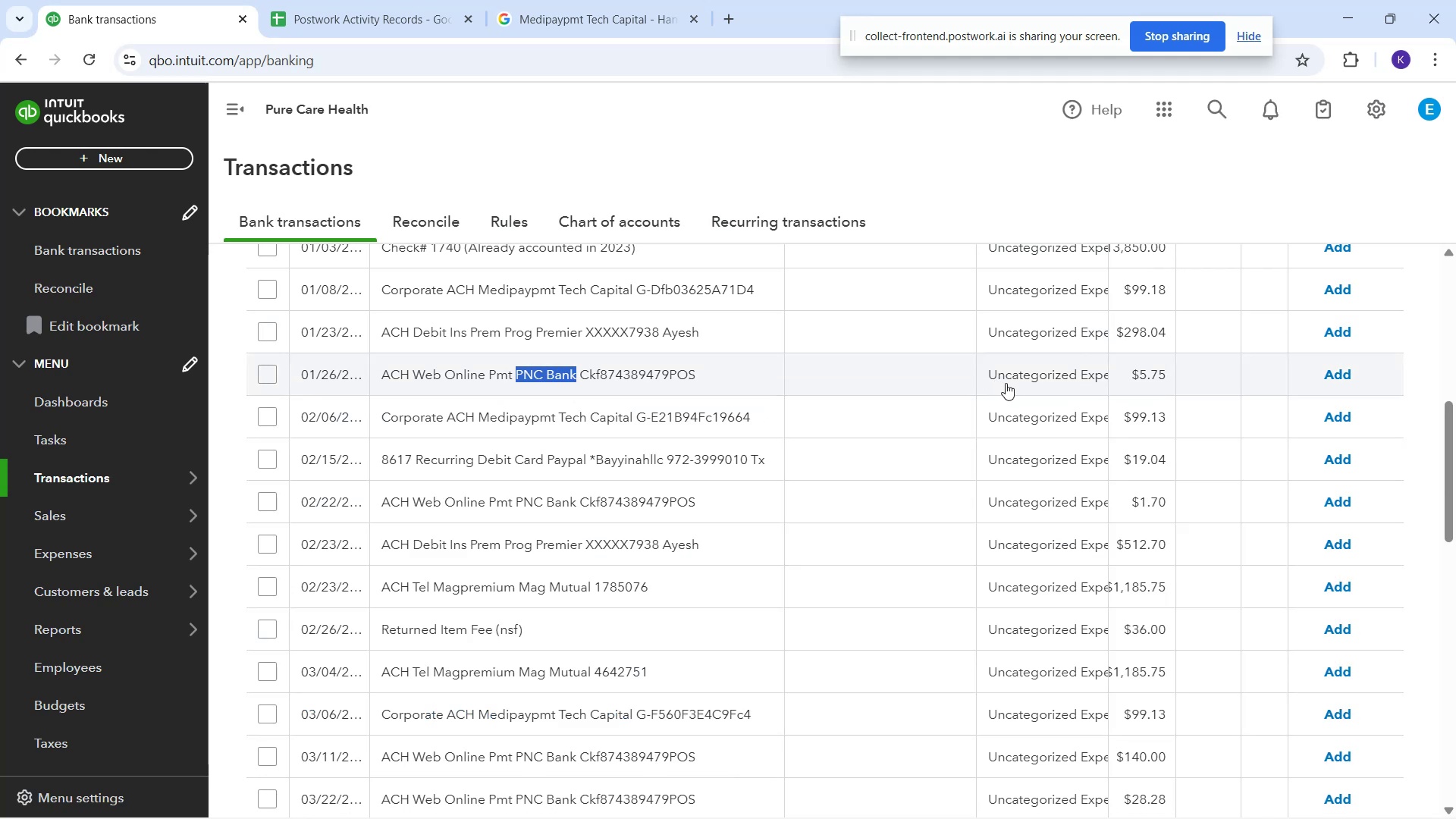 
wait(7.01)
 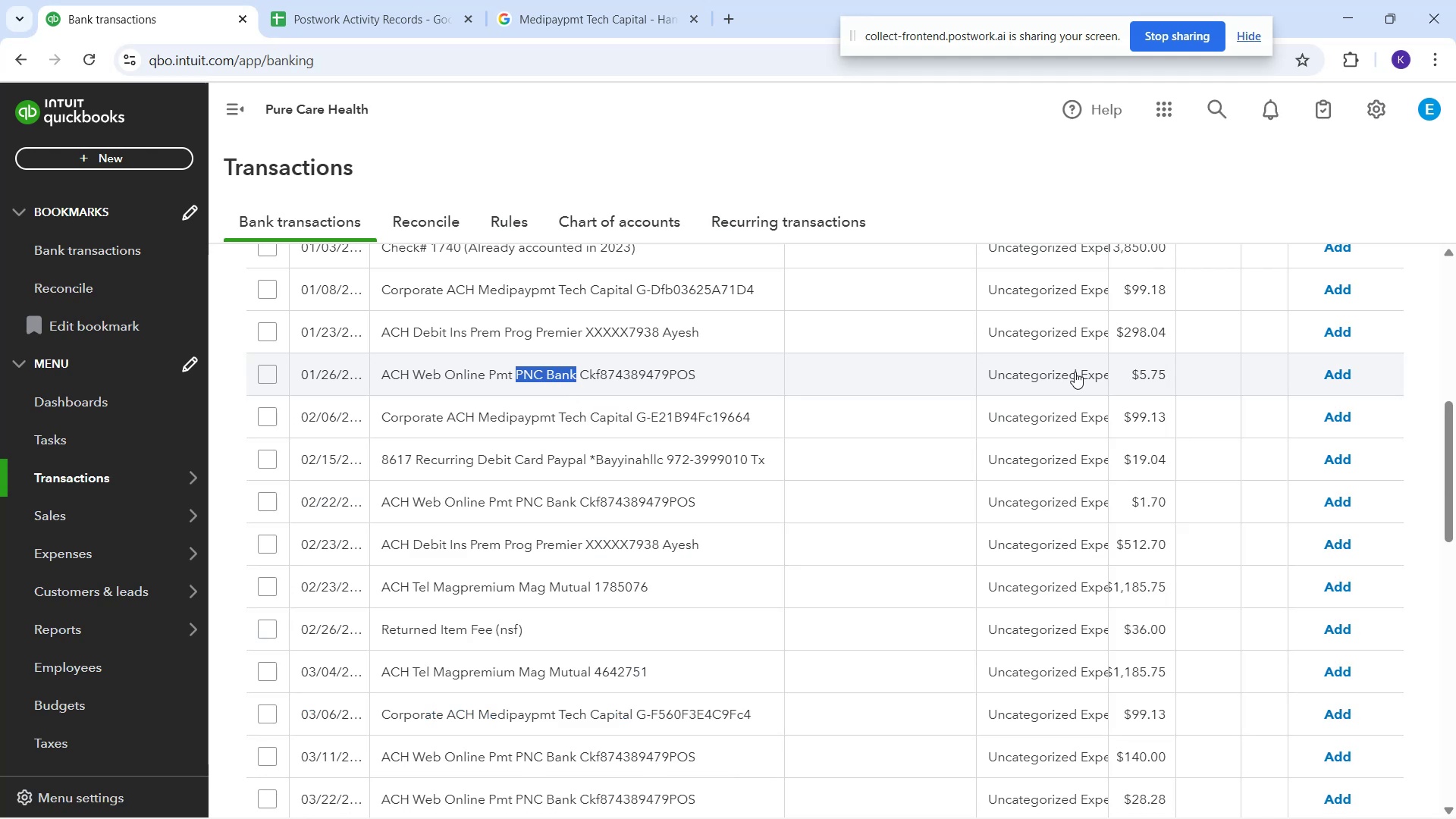 
left_click([1006, 383])
 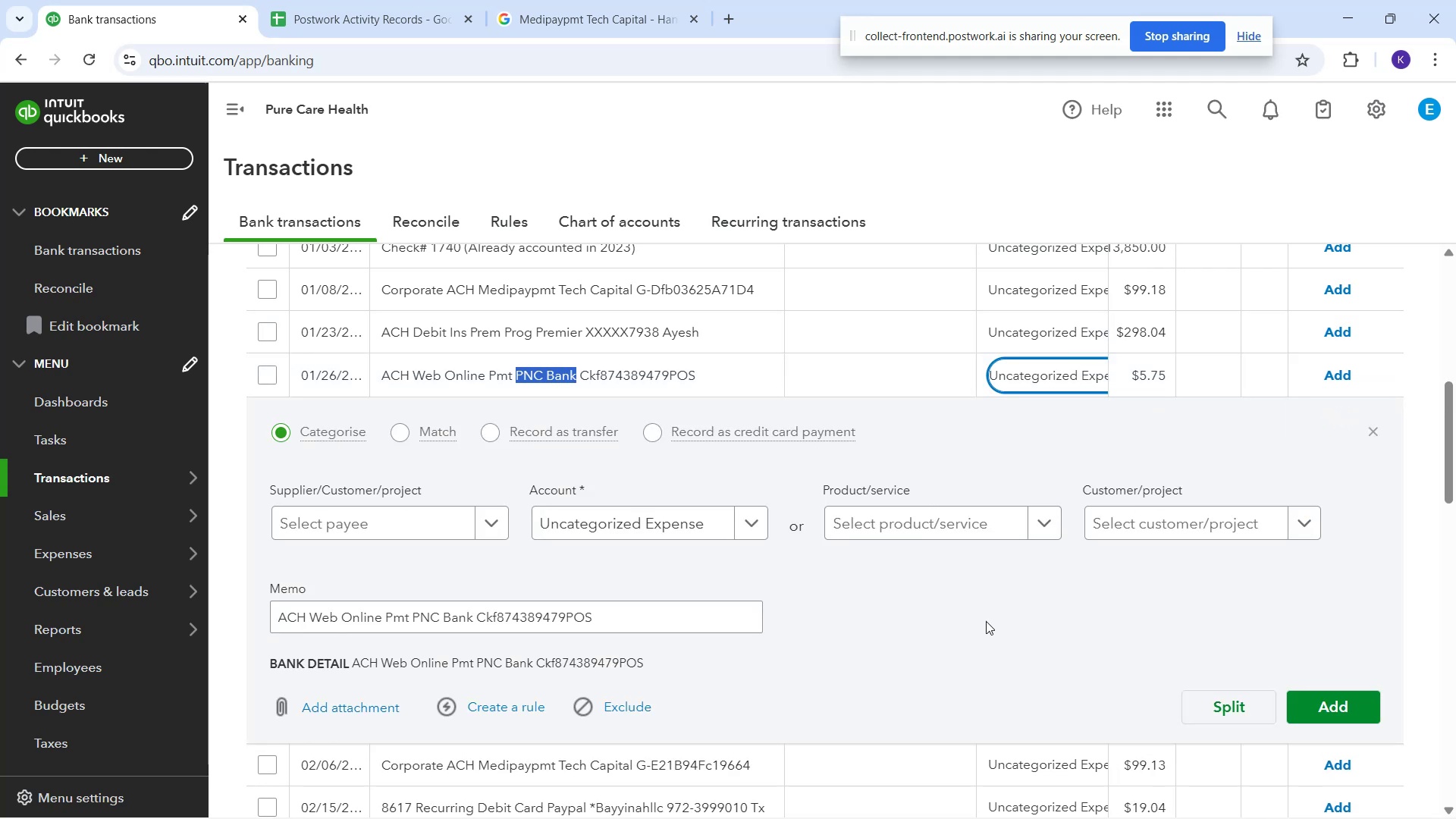 
scroll: coordinate [858, 639], scroll_direction: up, amount: 8.0
 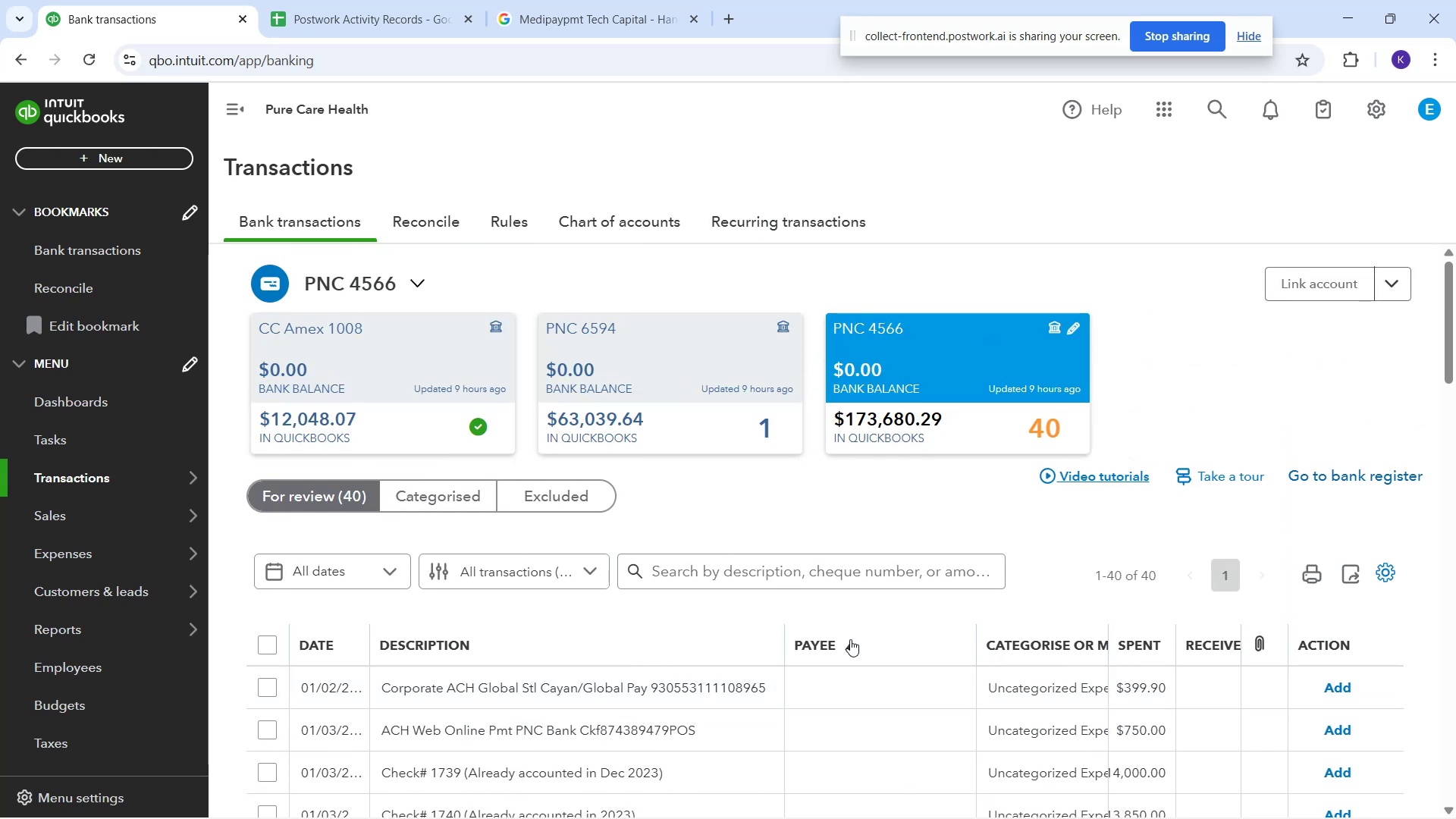 
scroll: coordinate [850, 639], scroll_direction: down, amount: 5.0
 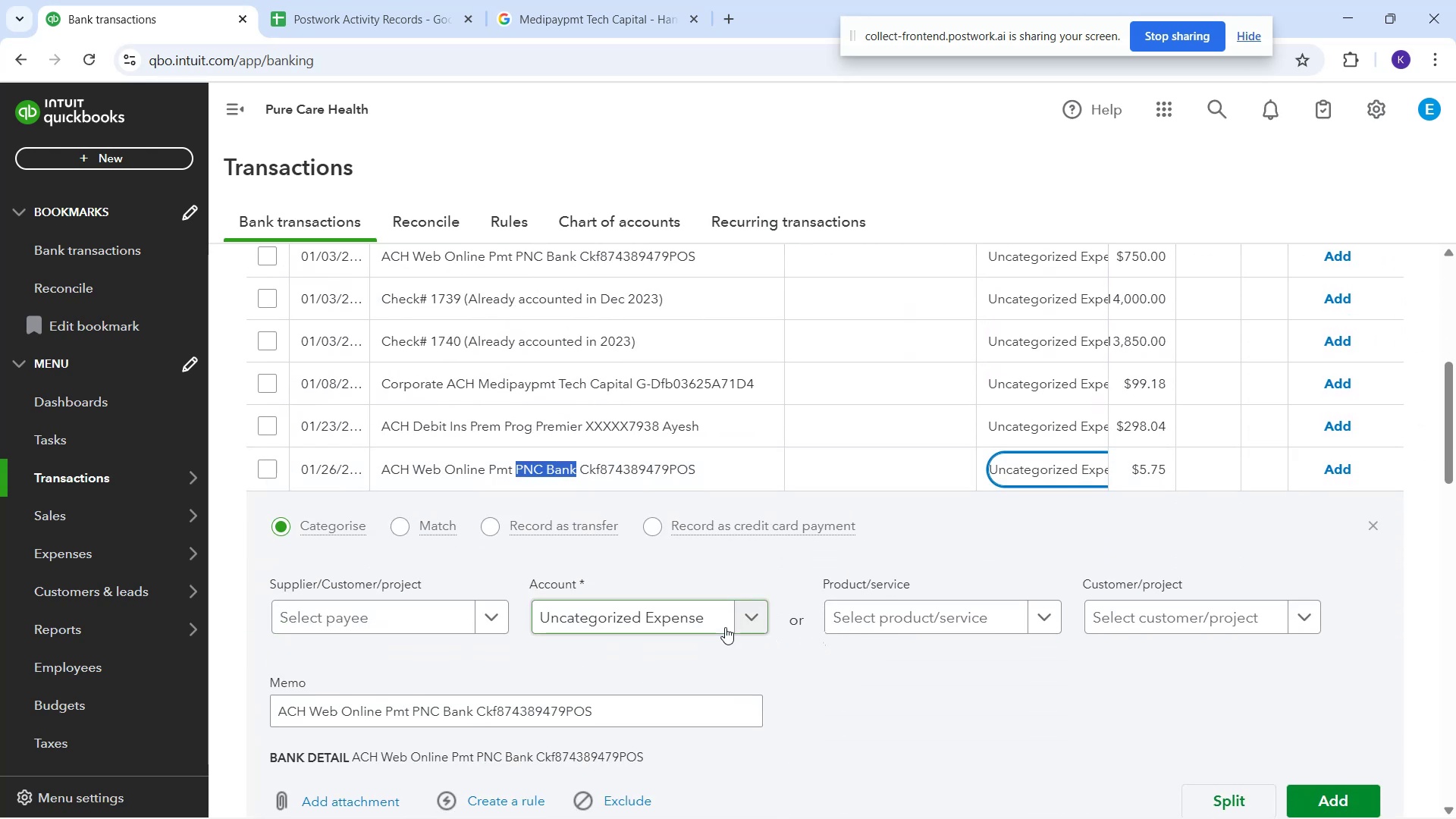 
left_click([725, 627])
 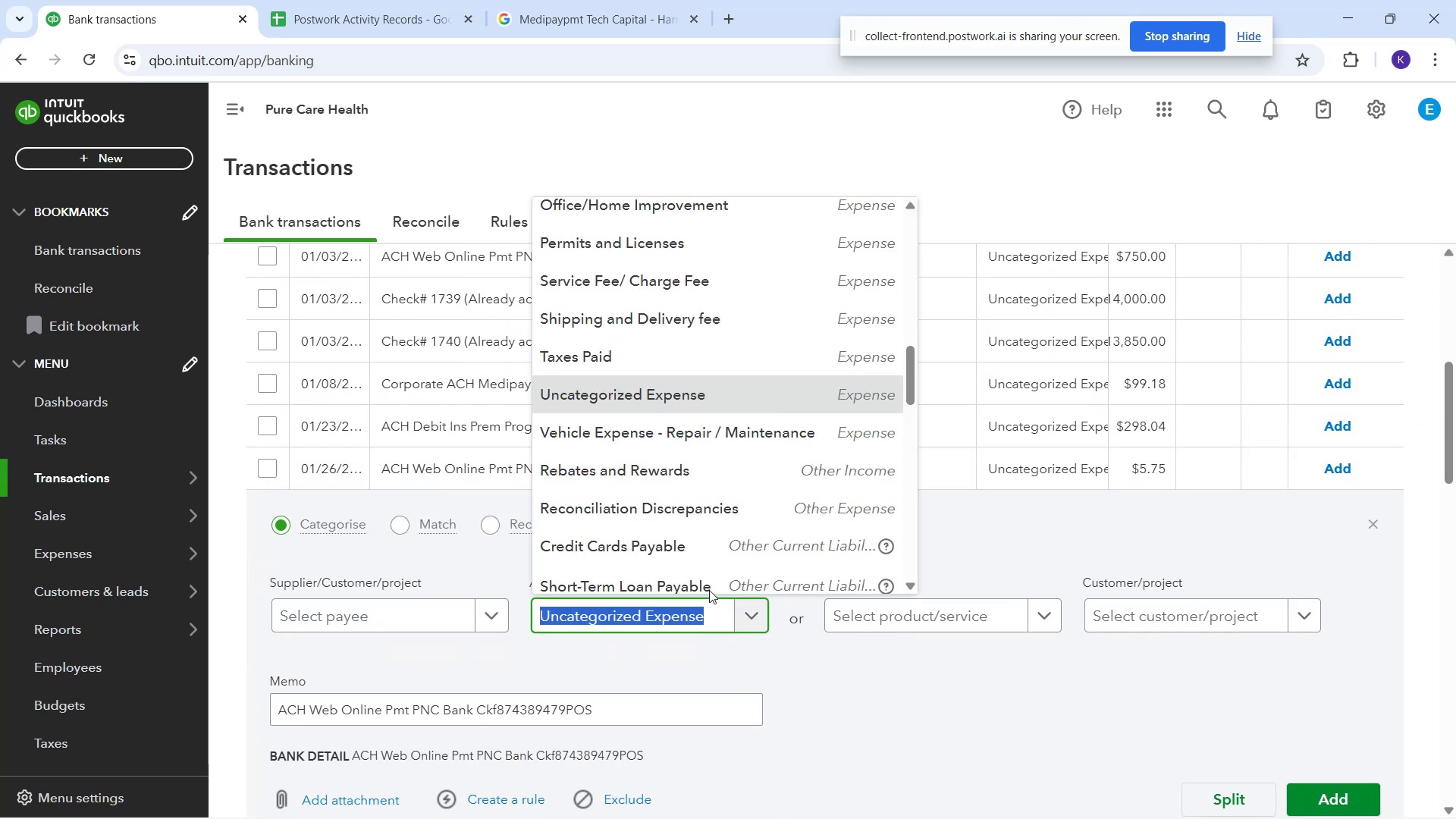 
scroll: coordinate [736, 587], scroll_direction: down, amount: 13.0
 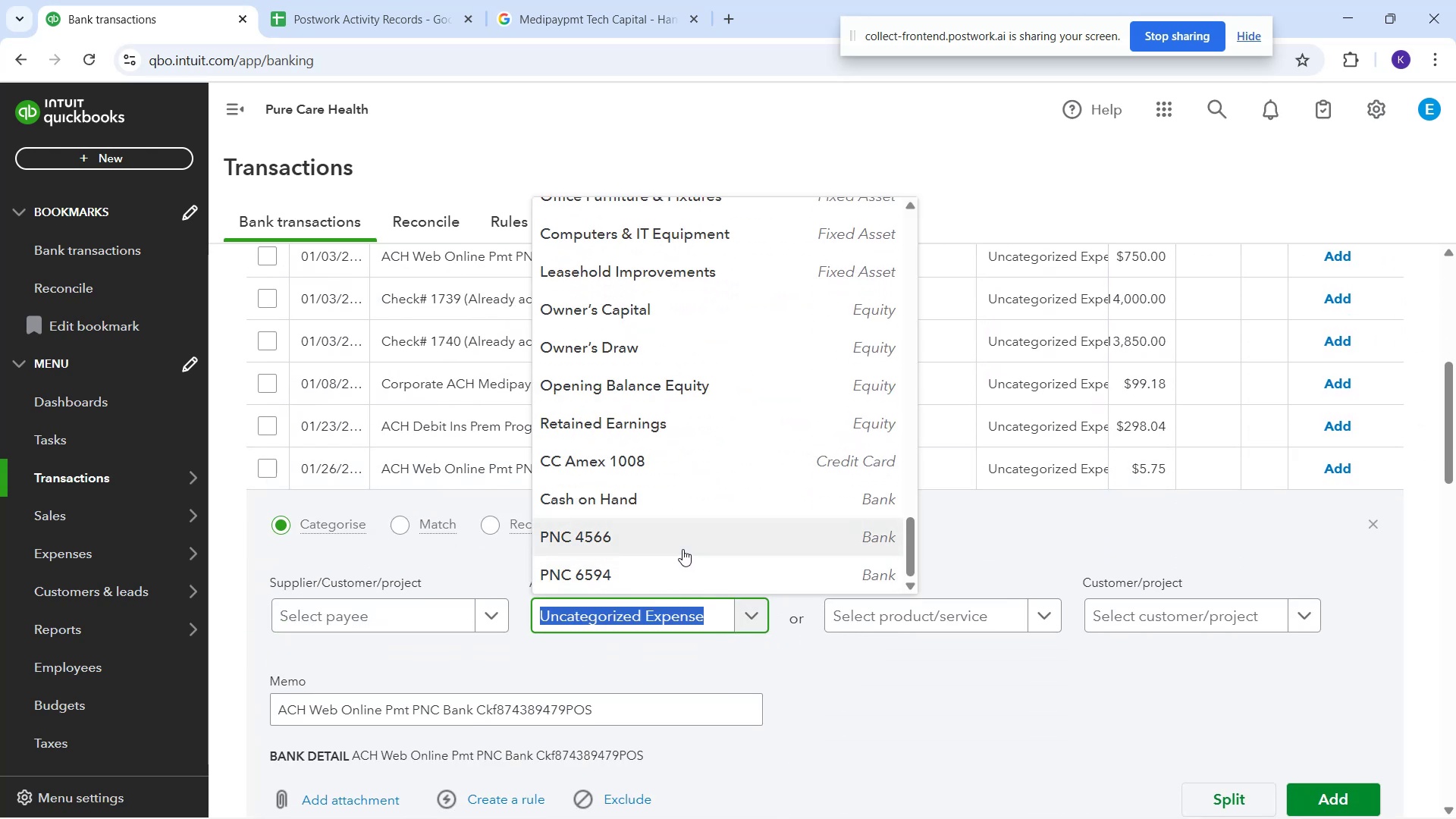 
wait(5.88)
 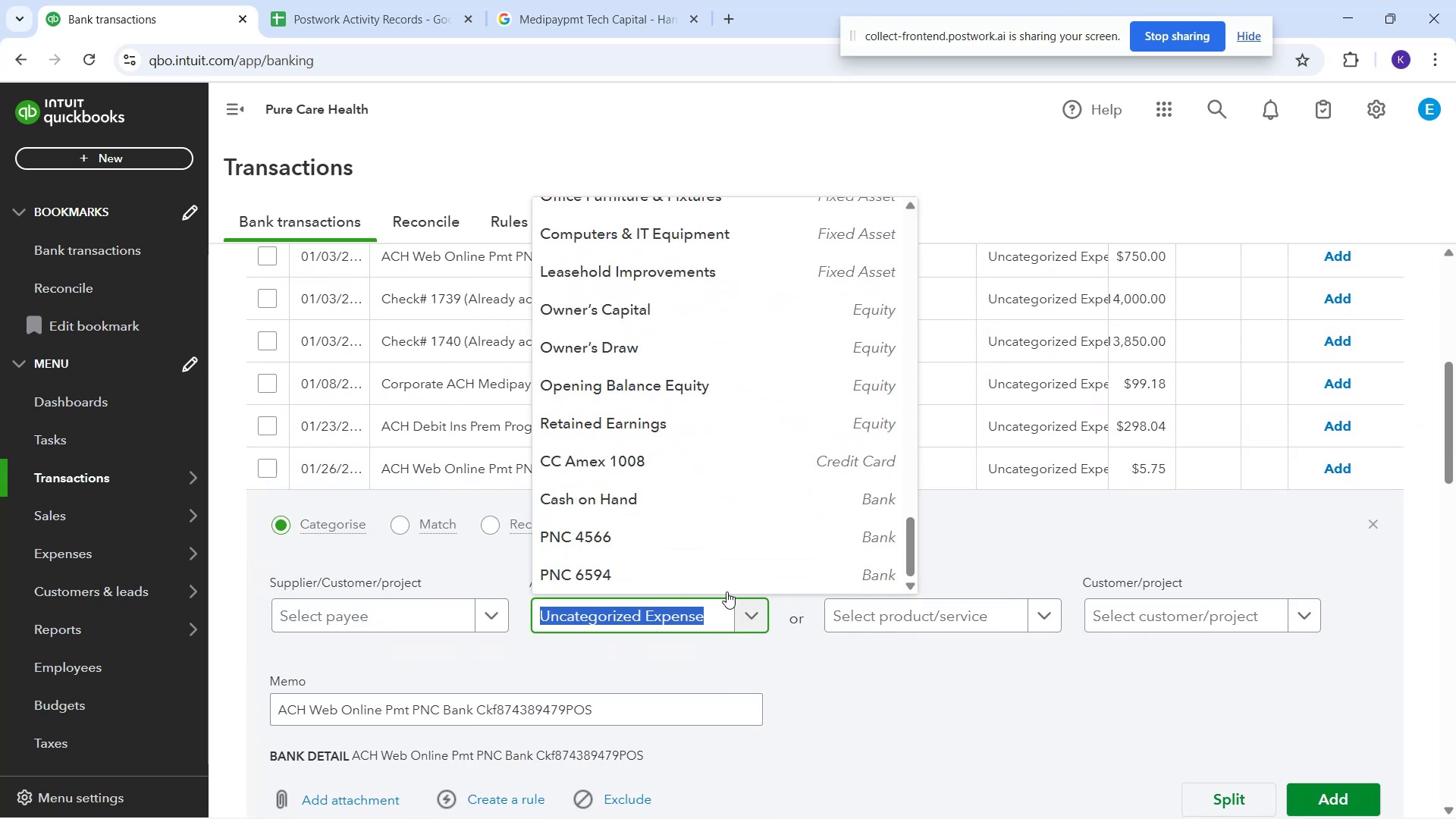 
left_click([682, 549])
 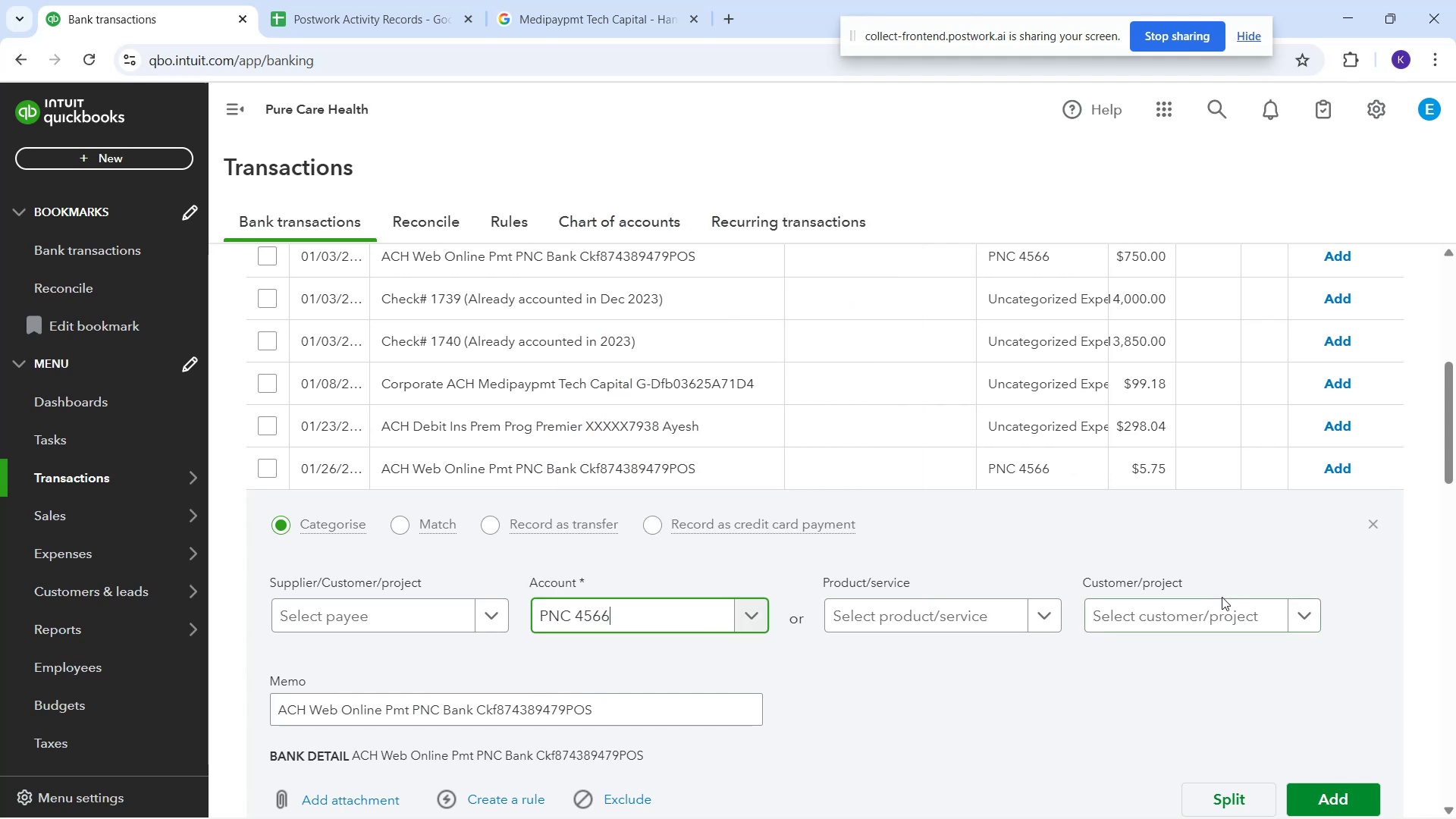 
scroll: coordinate [824, 662], scroll_direction: up, amount: 8.0
 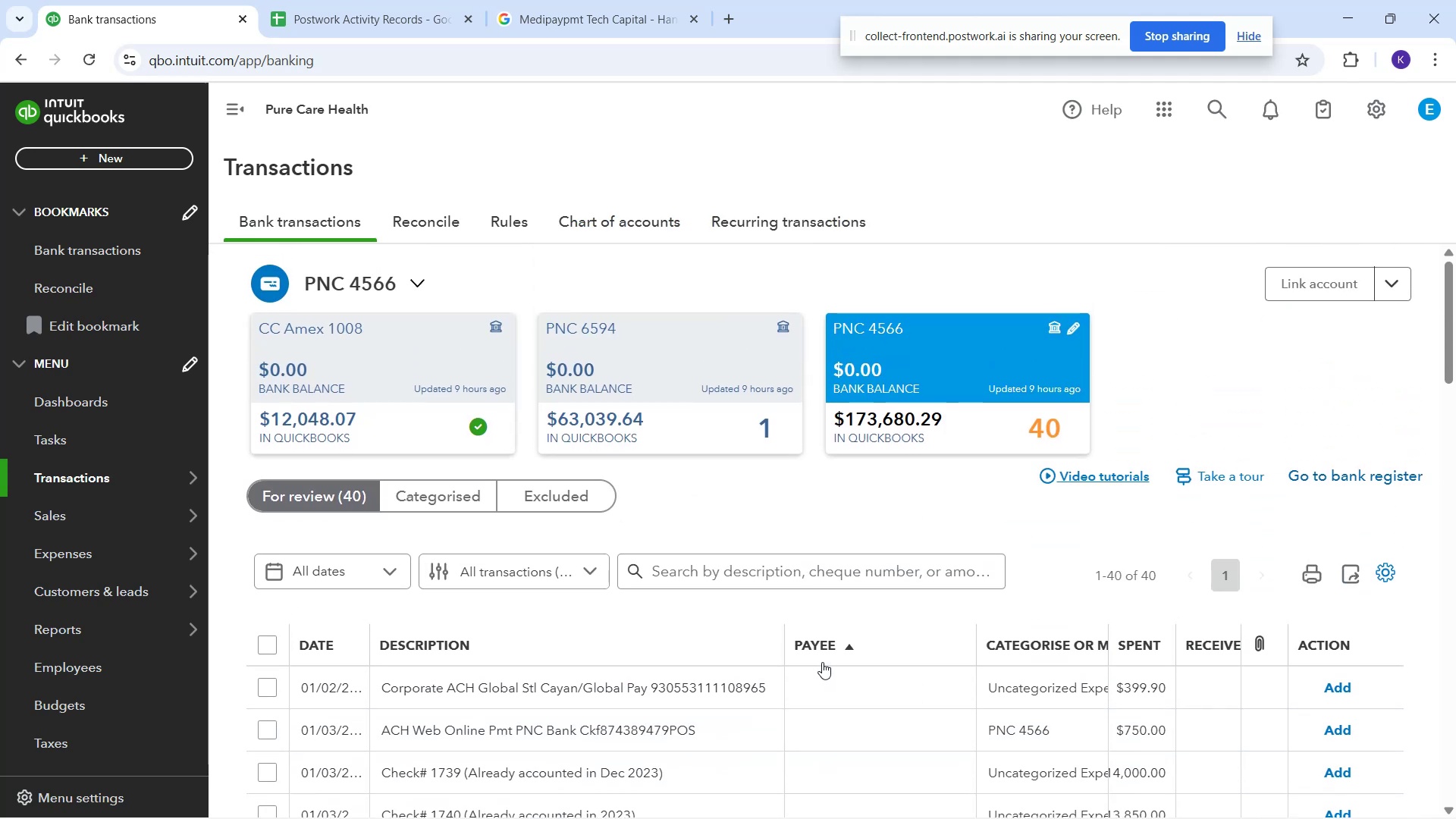 
scroll: coordinate [827, 663], scroll_direction: down, amount: 5.0
 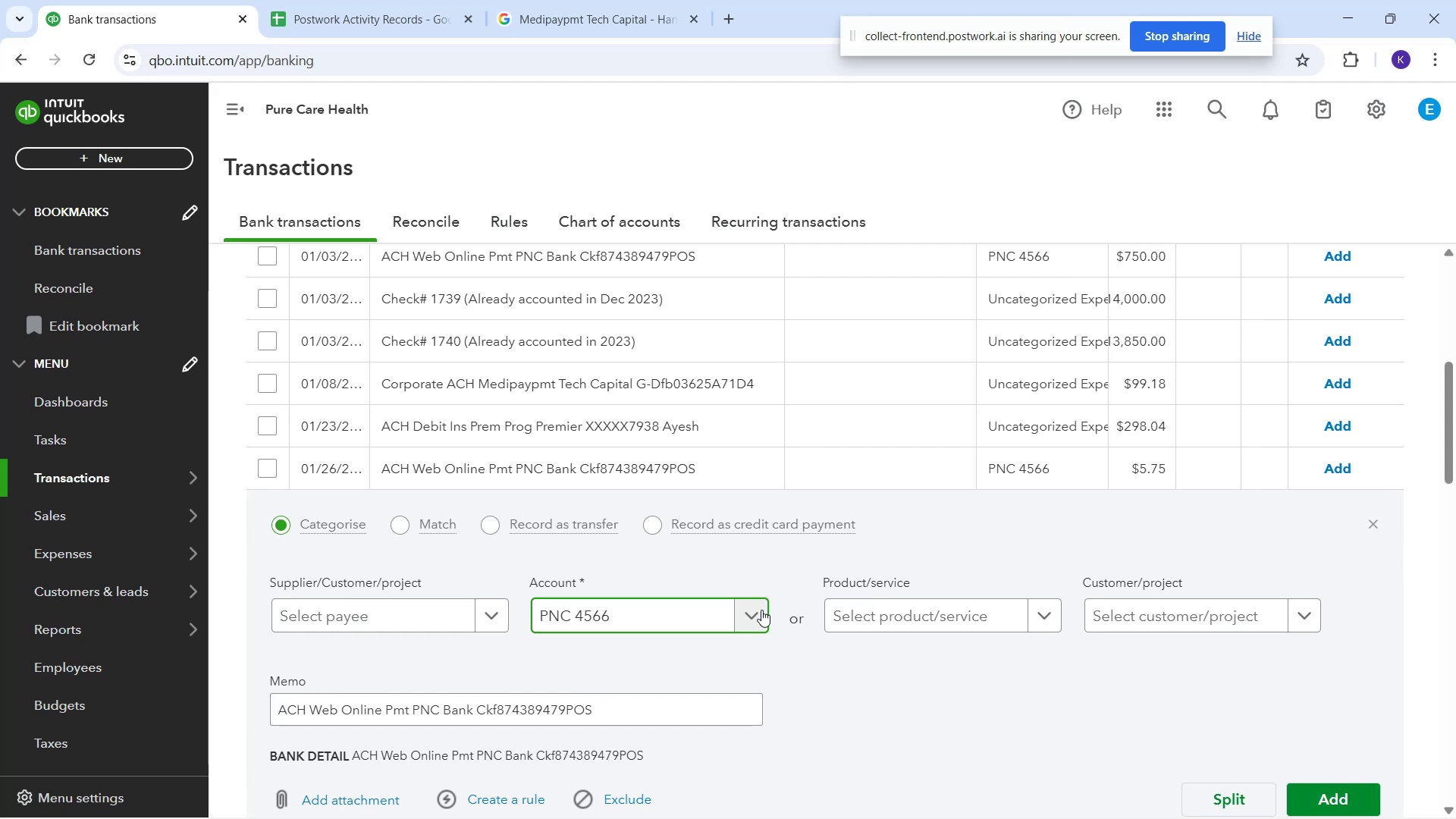 
wait(18.64)
 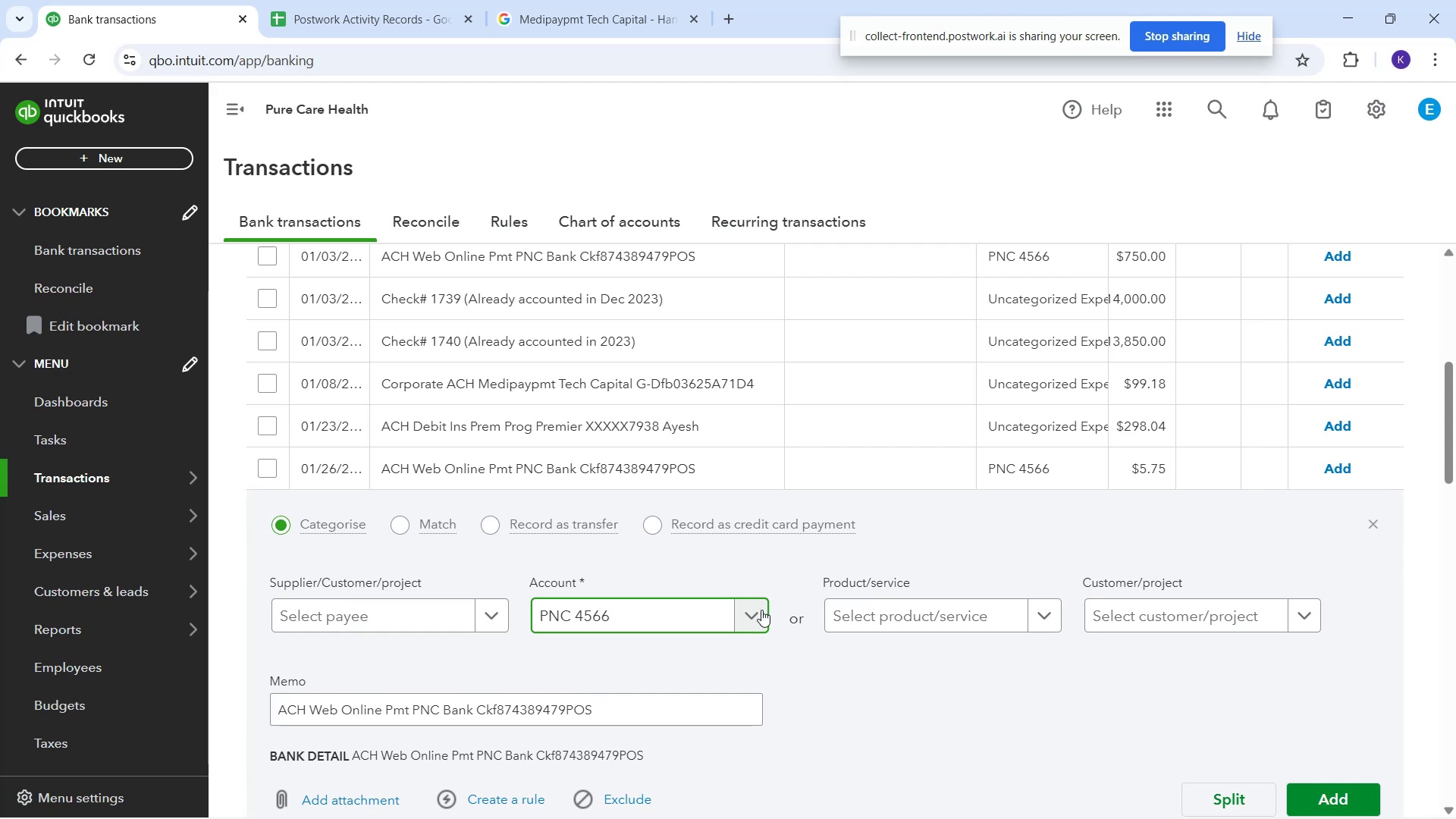 
left_click([1344, 290])
 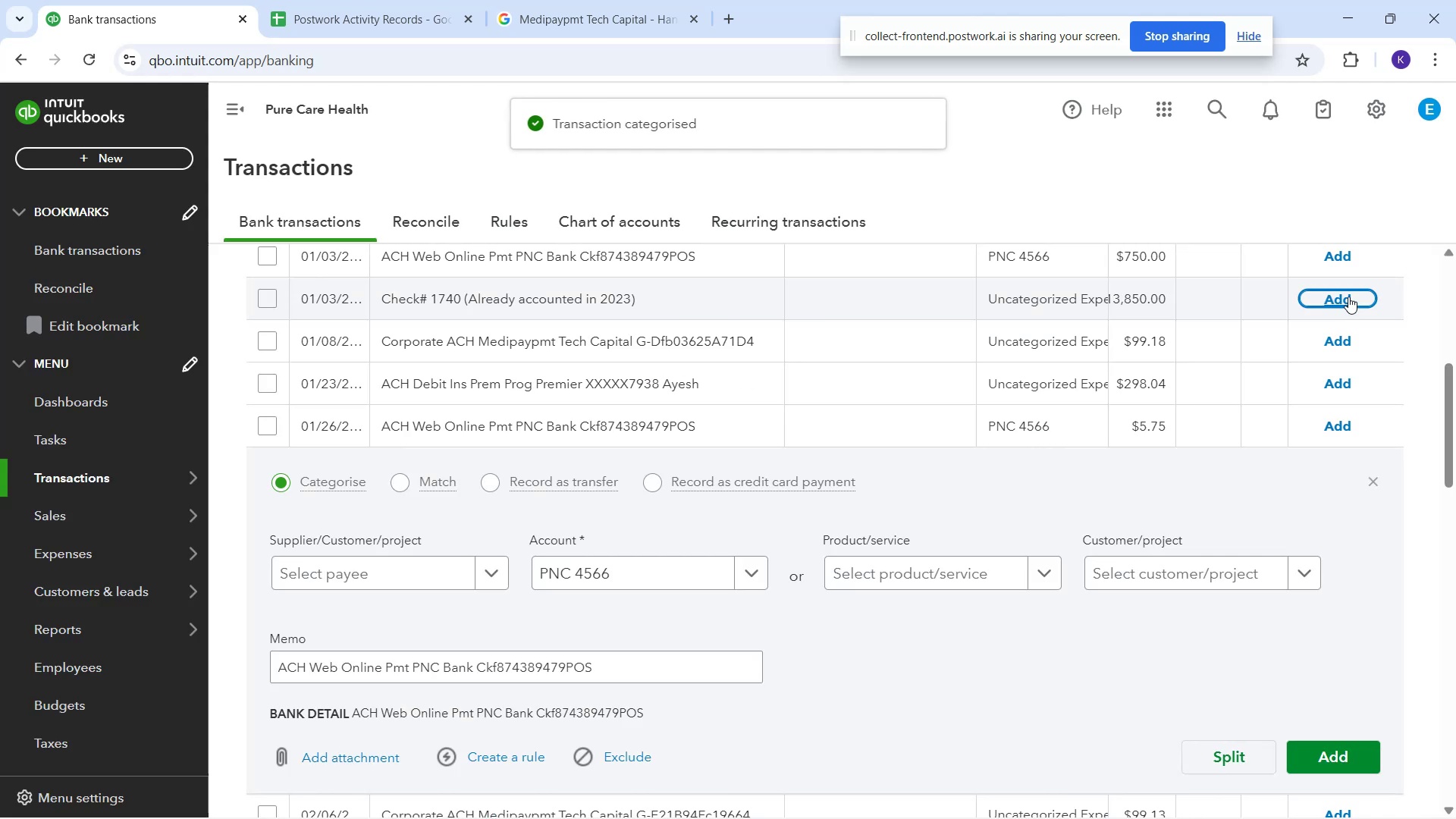 
left_click([1348, 297])
 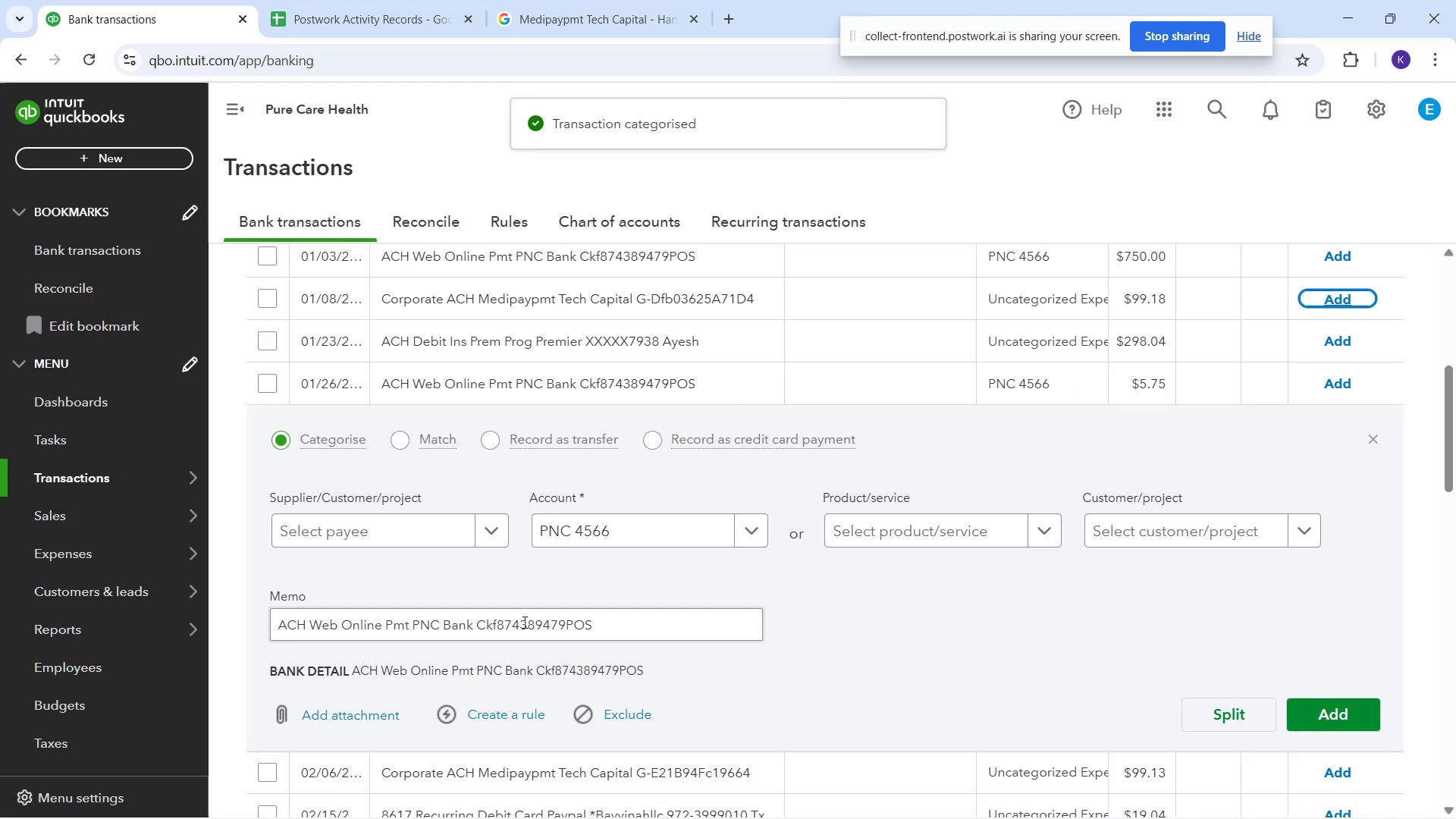 